 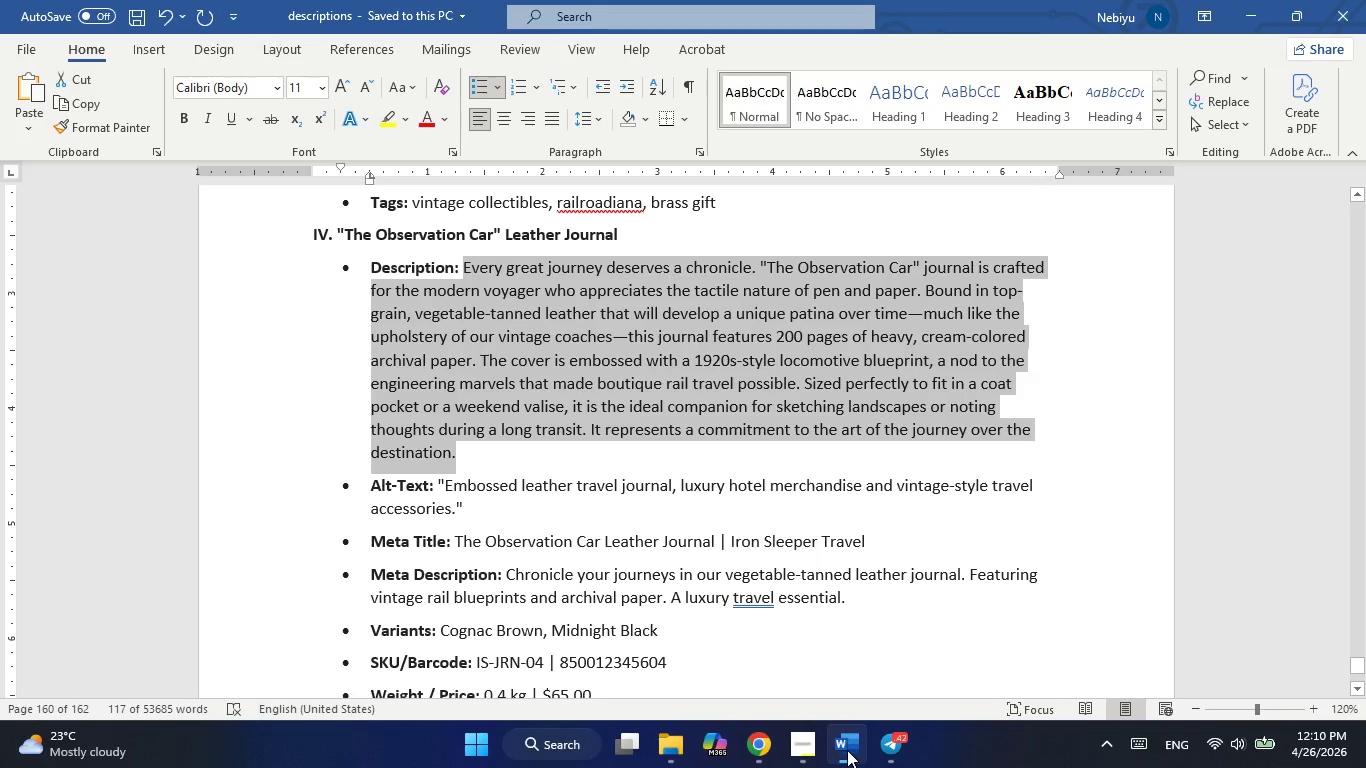 
left_click([928, 583])
 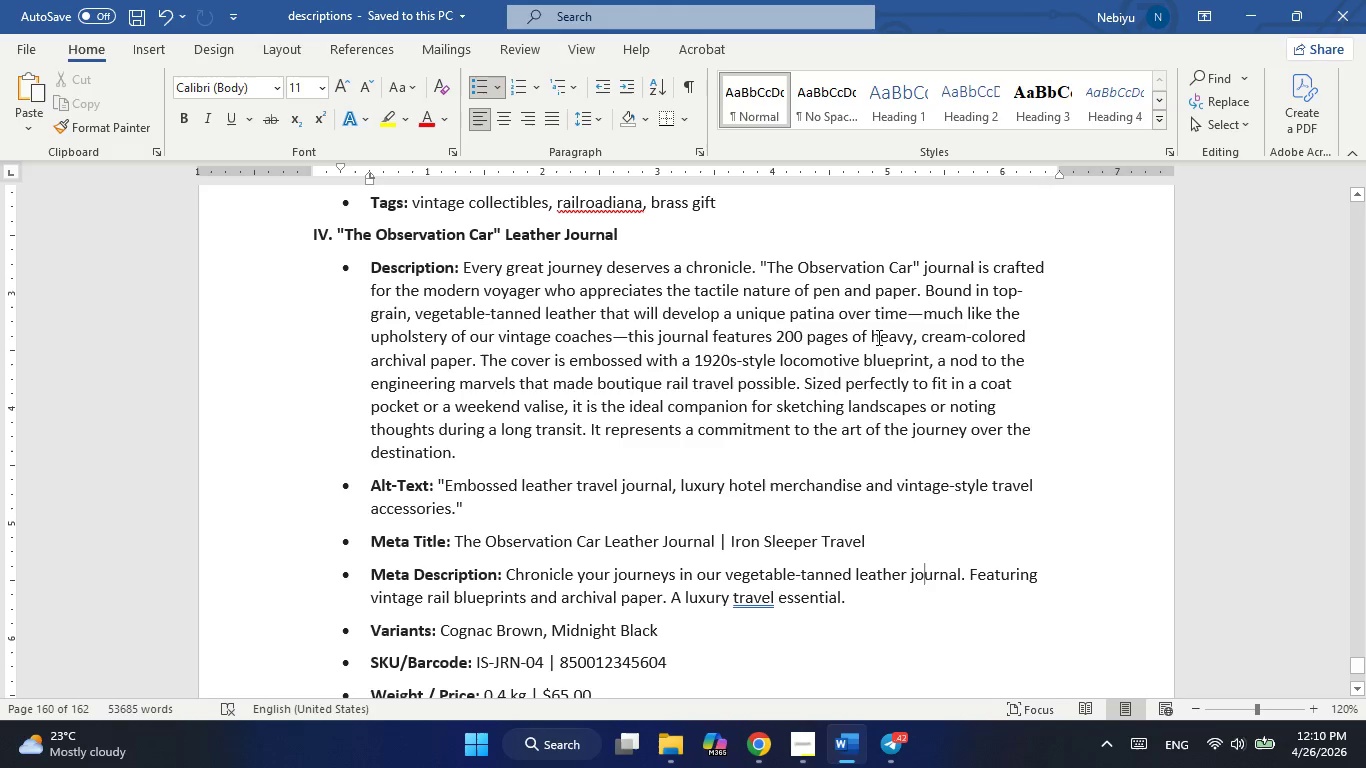 
middle_click([877, 337])
 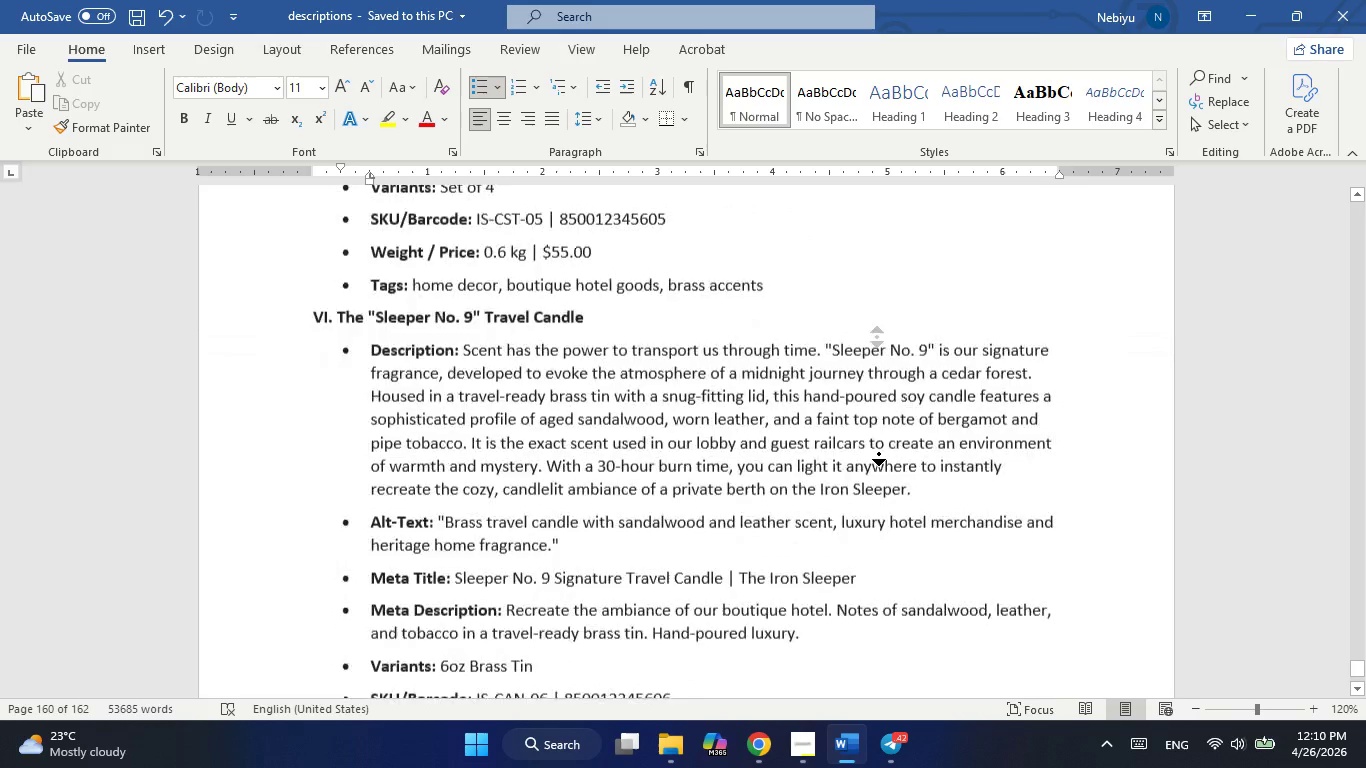 
left_click([878, 453])
 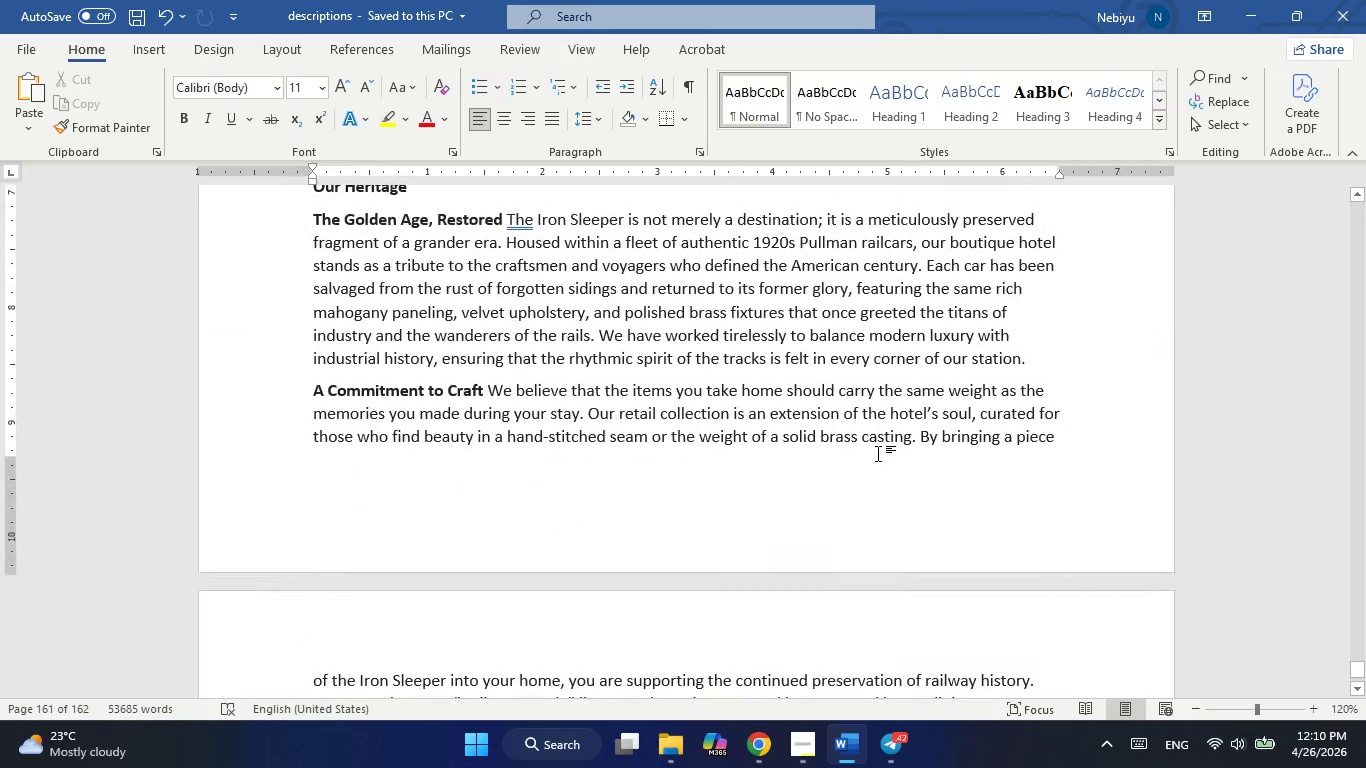 
scroll: coordinate [878, 453], scroll_direction: none, amount: 0.0
 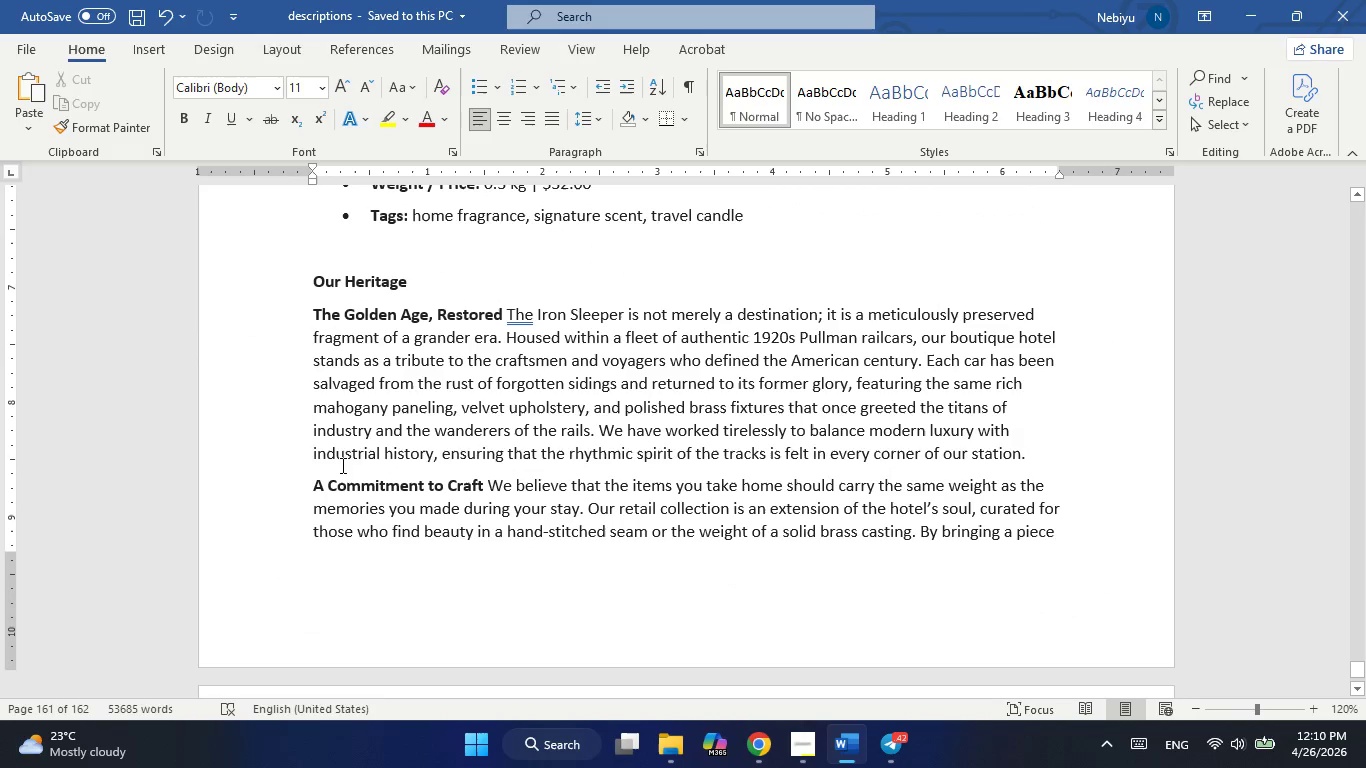 
left_click_drag(start_coordinate=[316, 484], to_coordinate=[381, 205])
 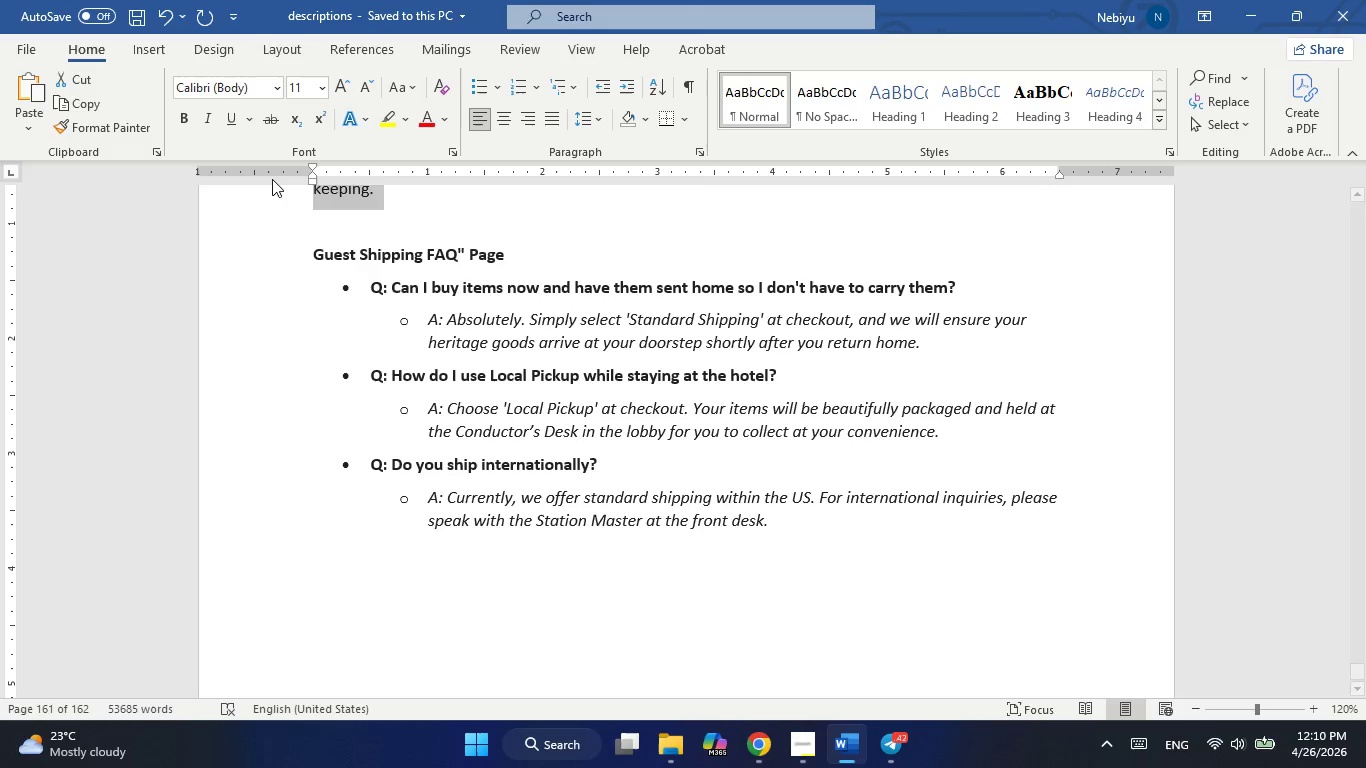 
right_click([272, 179])
 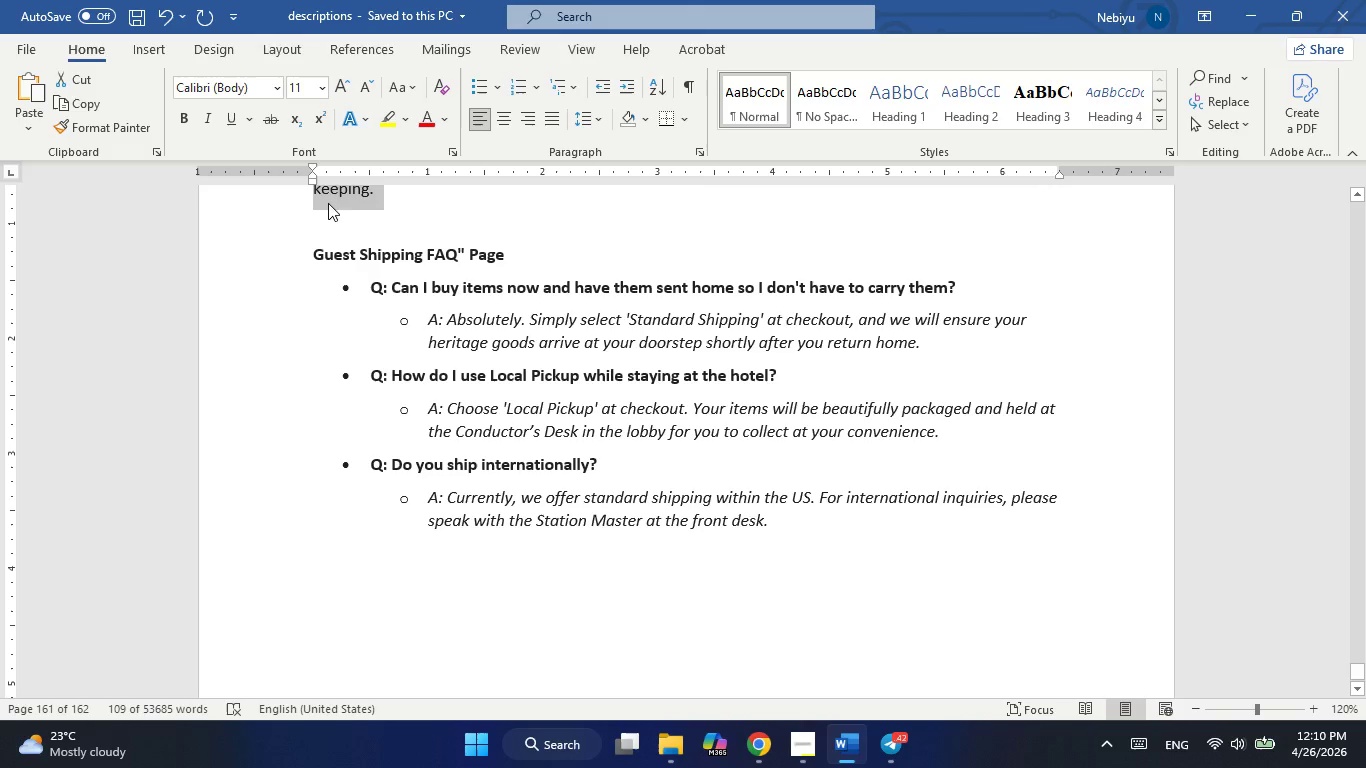 
right_click([335, 203])
 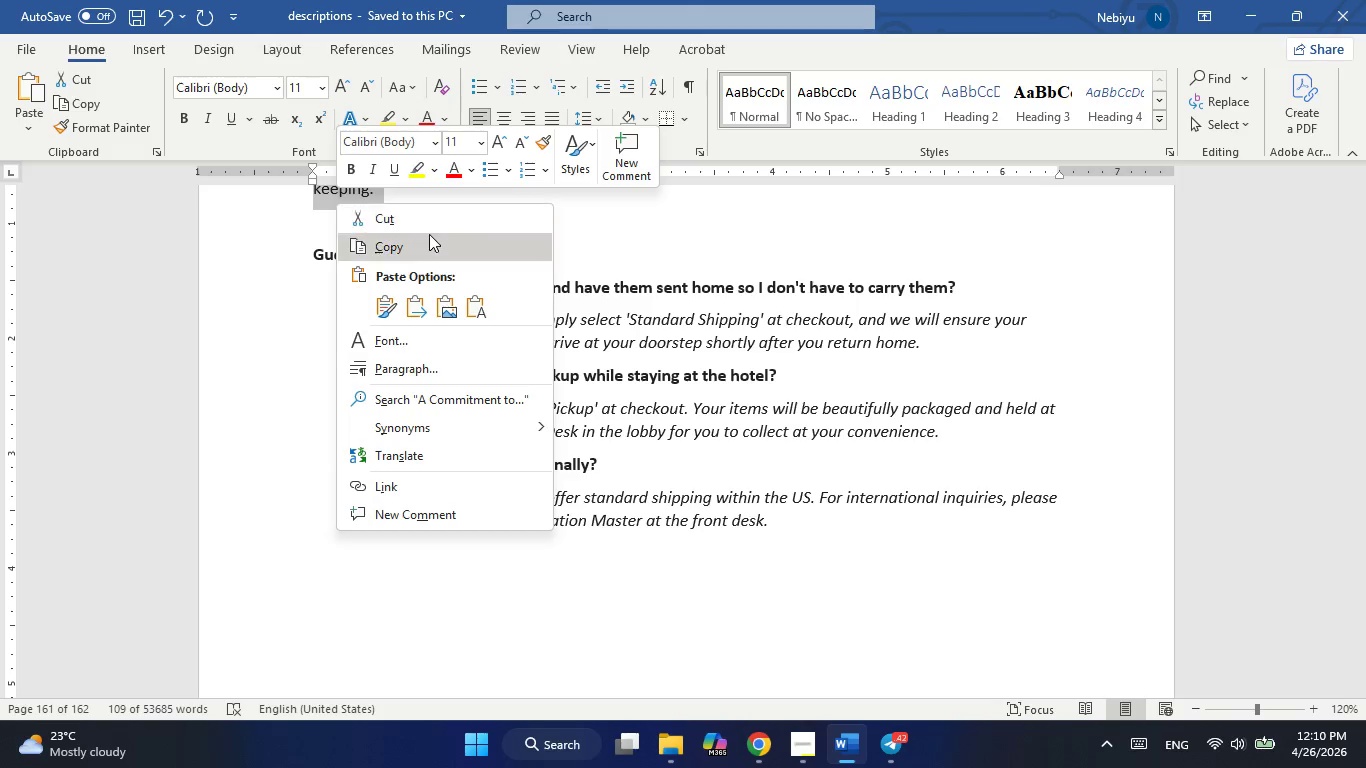 
left_click([427, 242])
 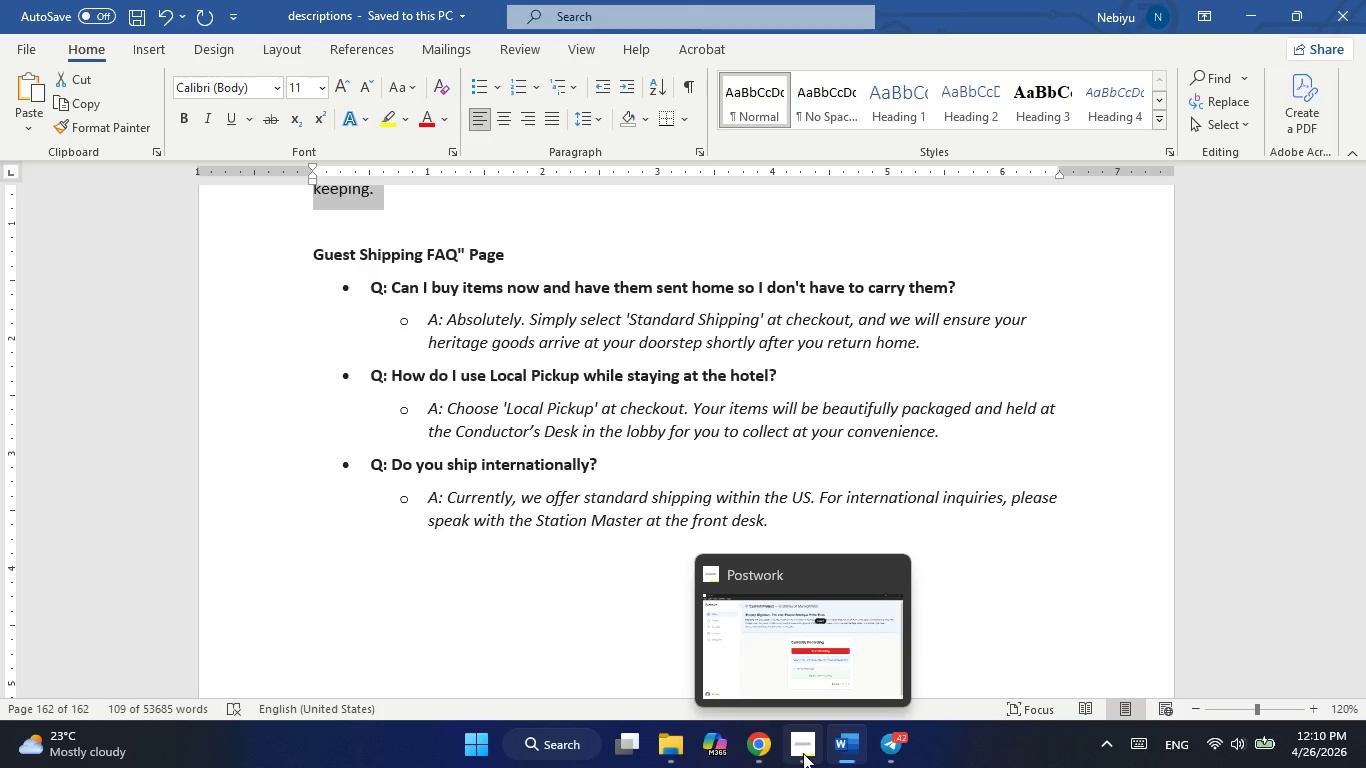 
left_click([864, 747])
 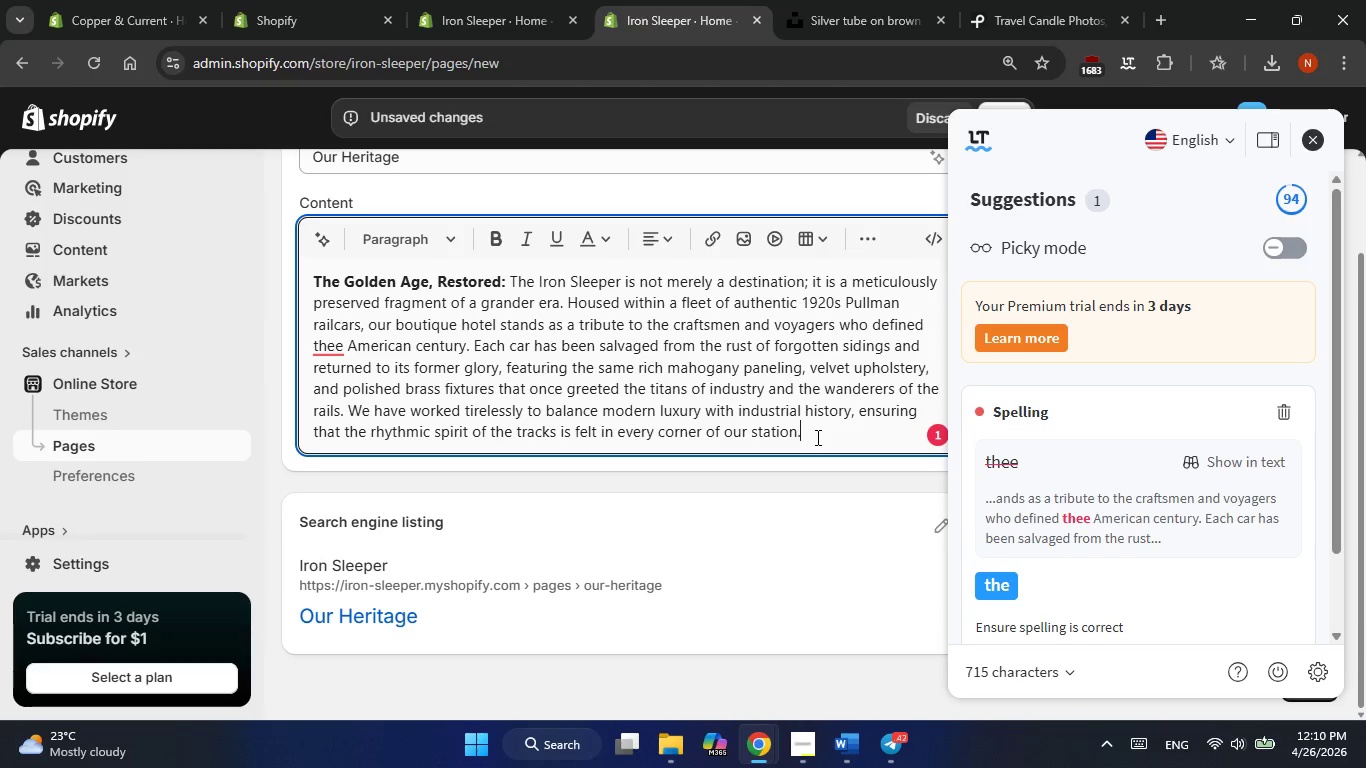 
key(NumpadEnter)
 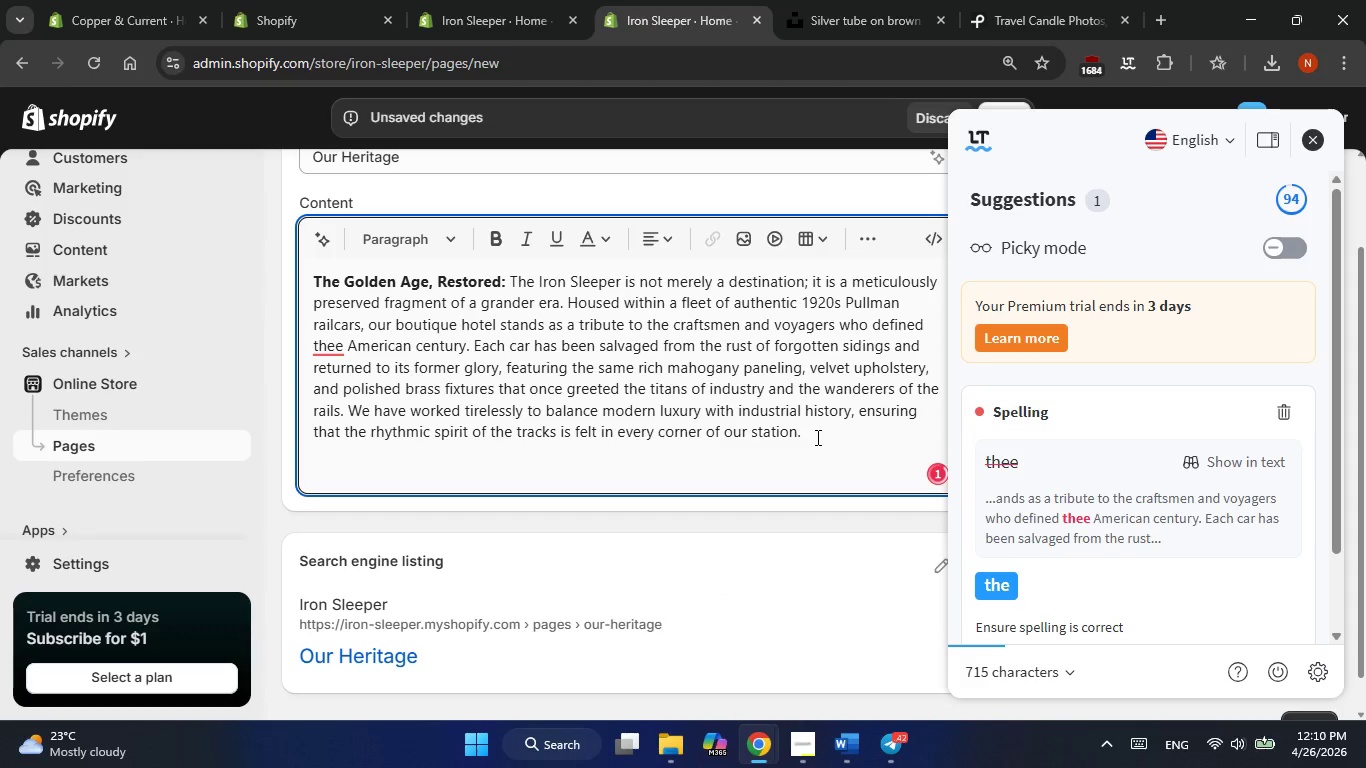 
key(Control+V)
 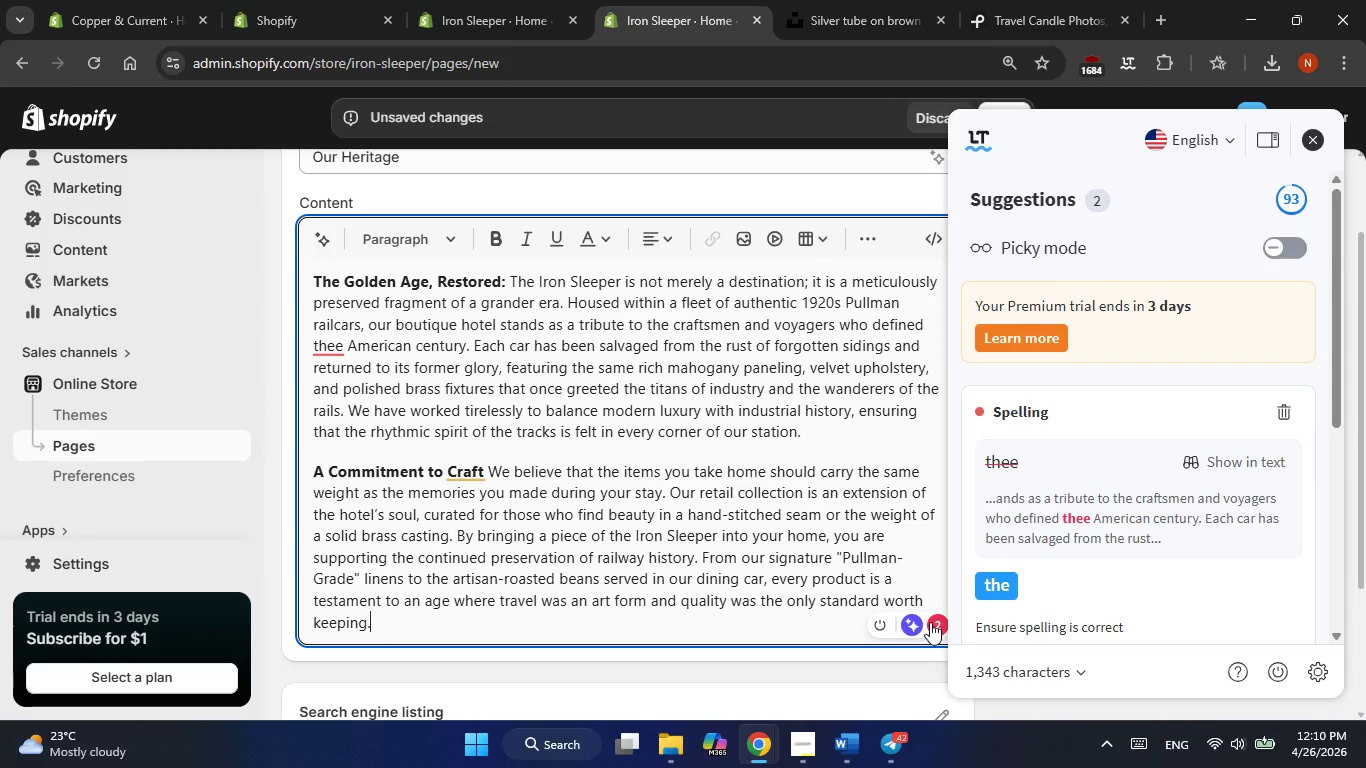 
wait(10.61)
 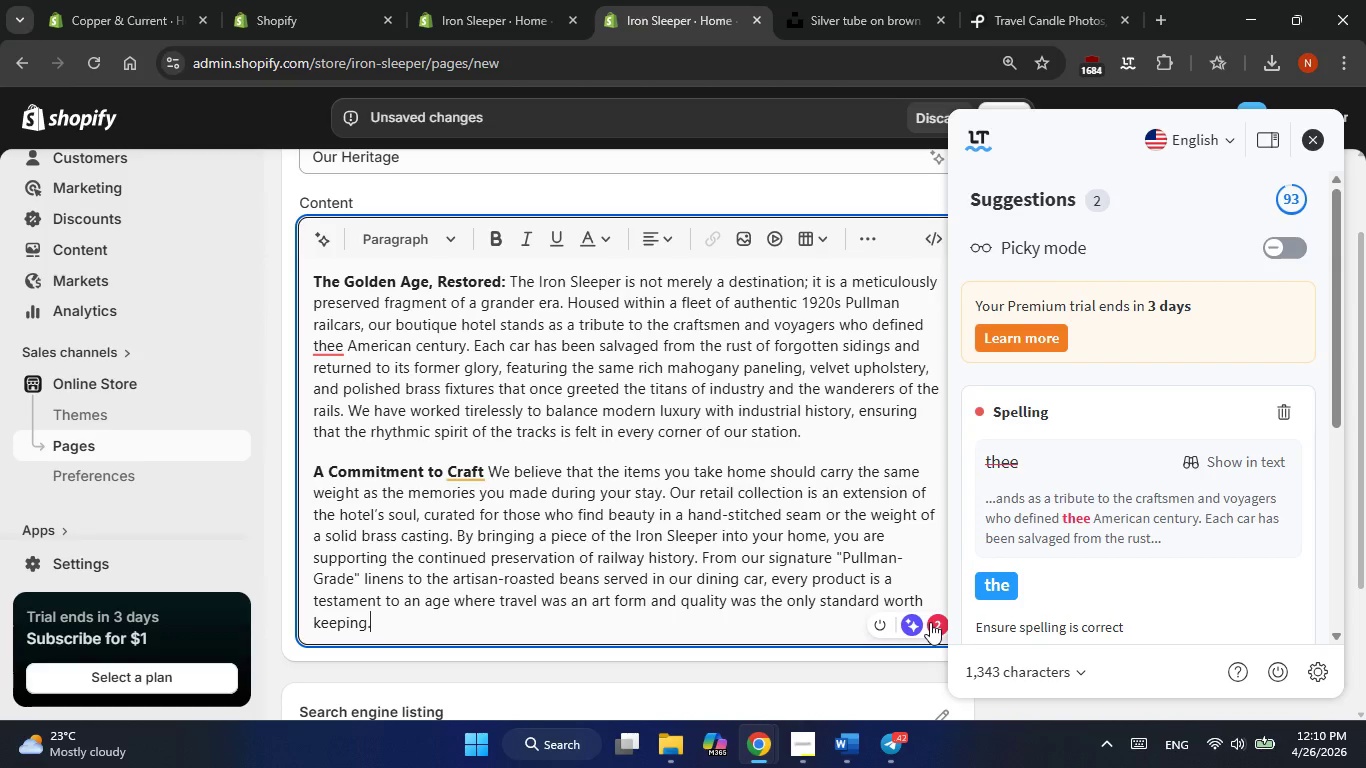 
left_click([930, 622])
 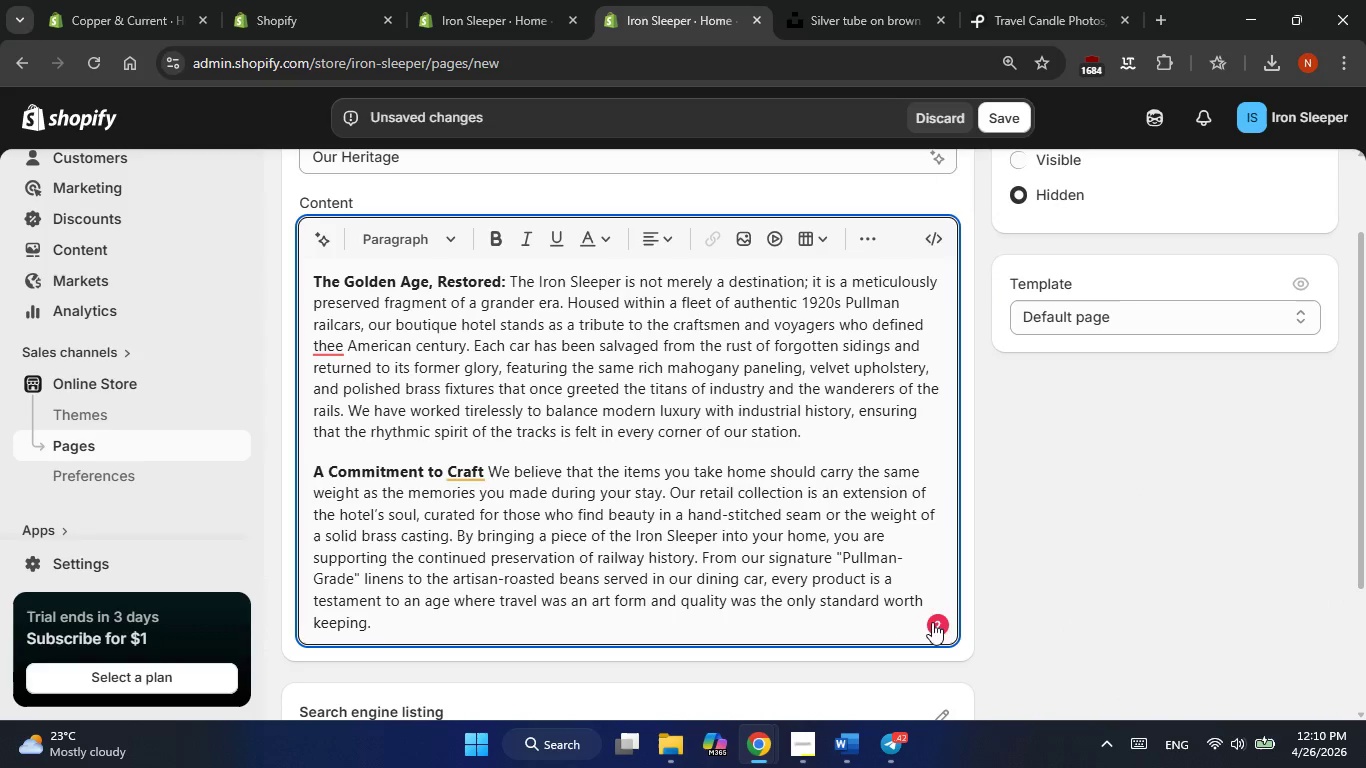 
left_click([937, 626])
 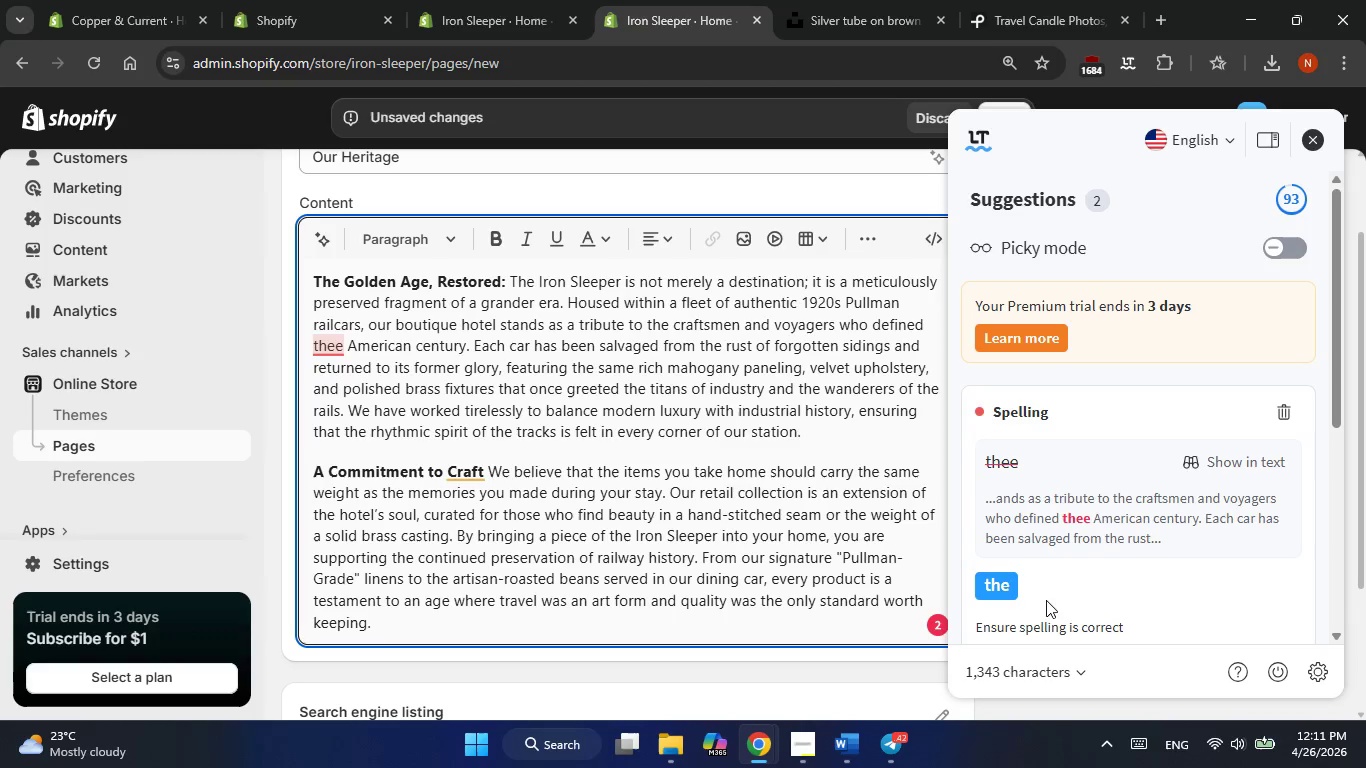 
left_click([1014, 595])
 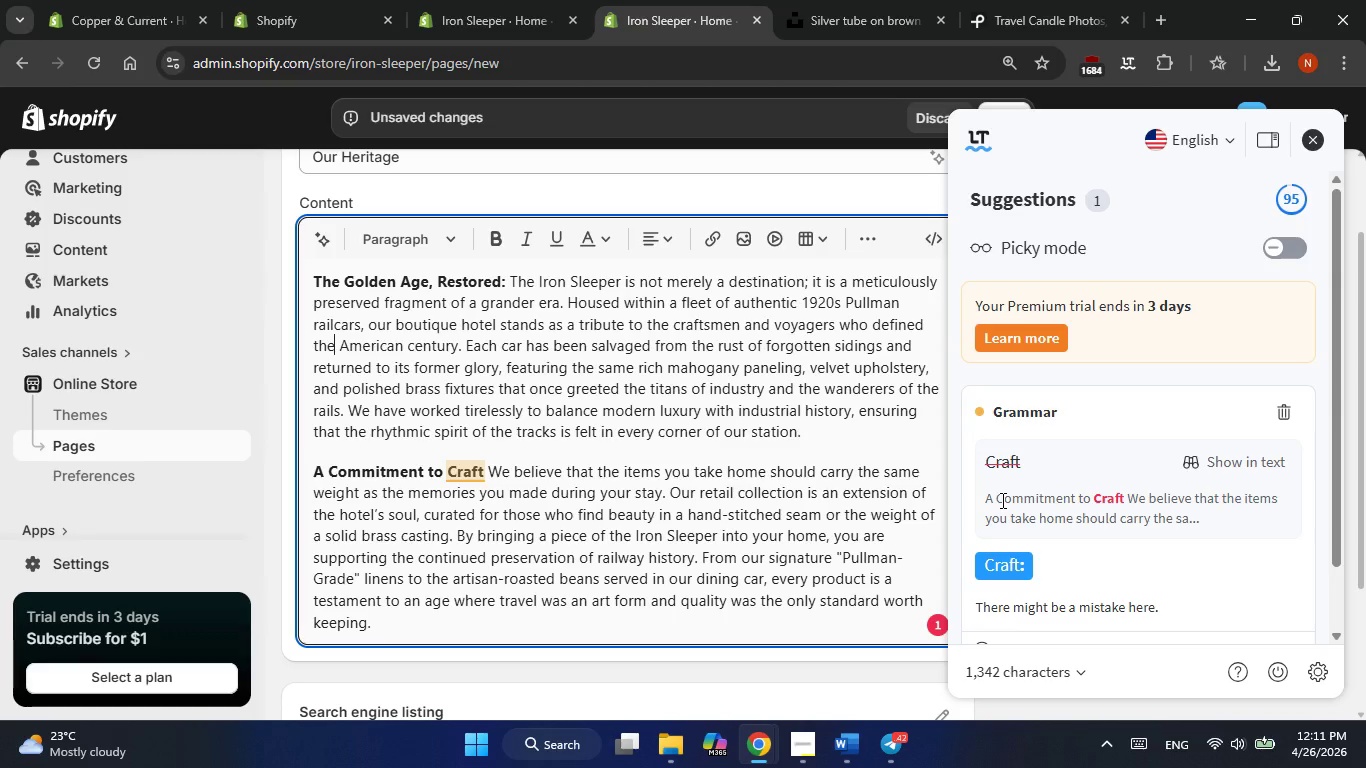 
wait(19.39)
 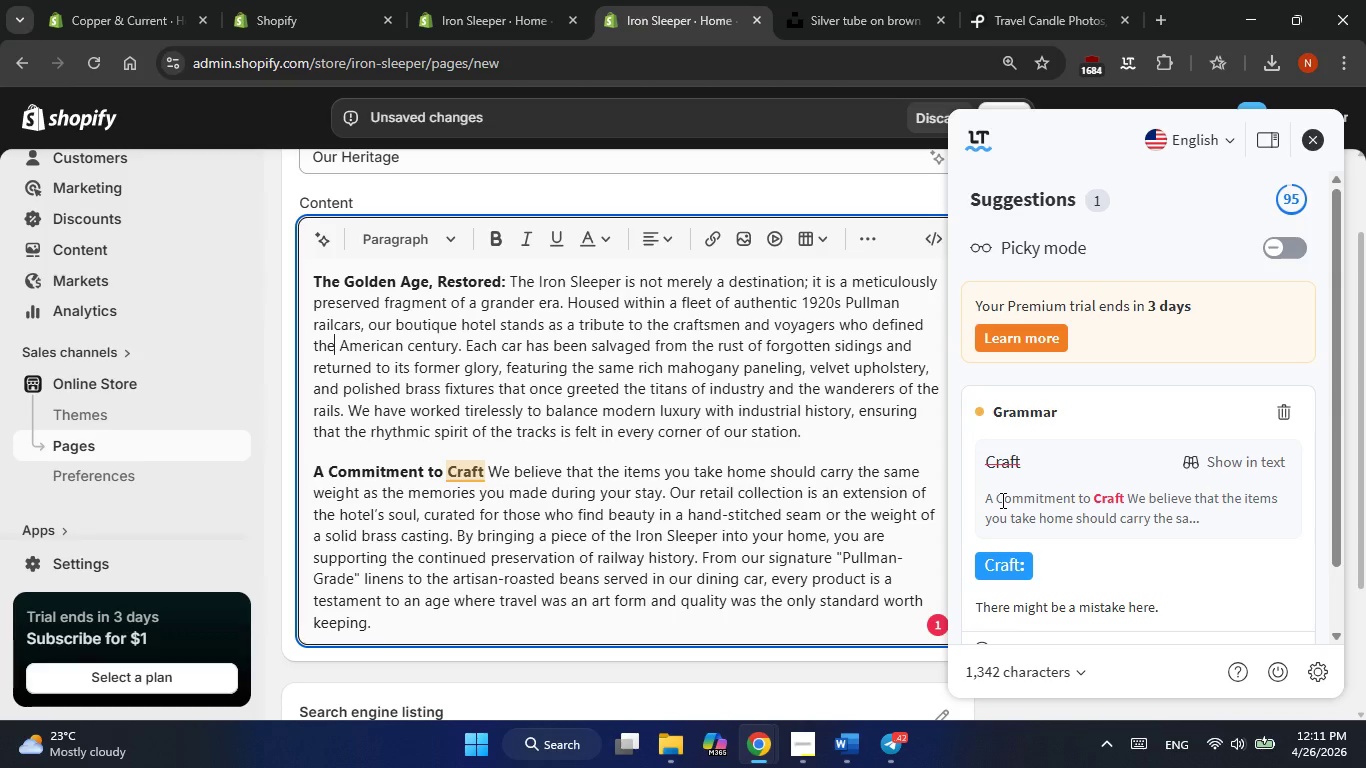 
left_click([1014, 569])
 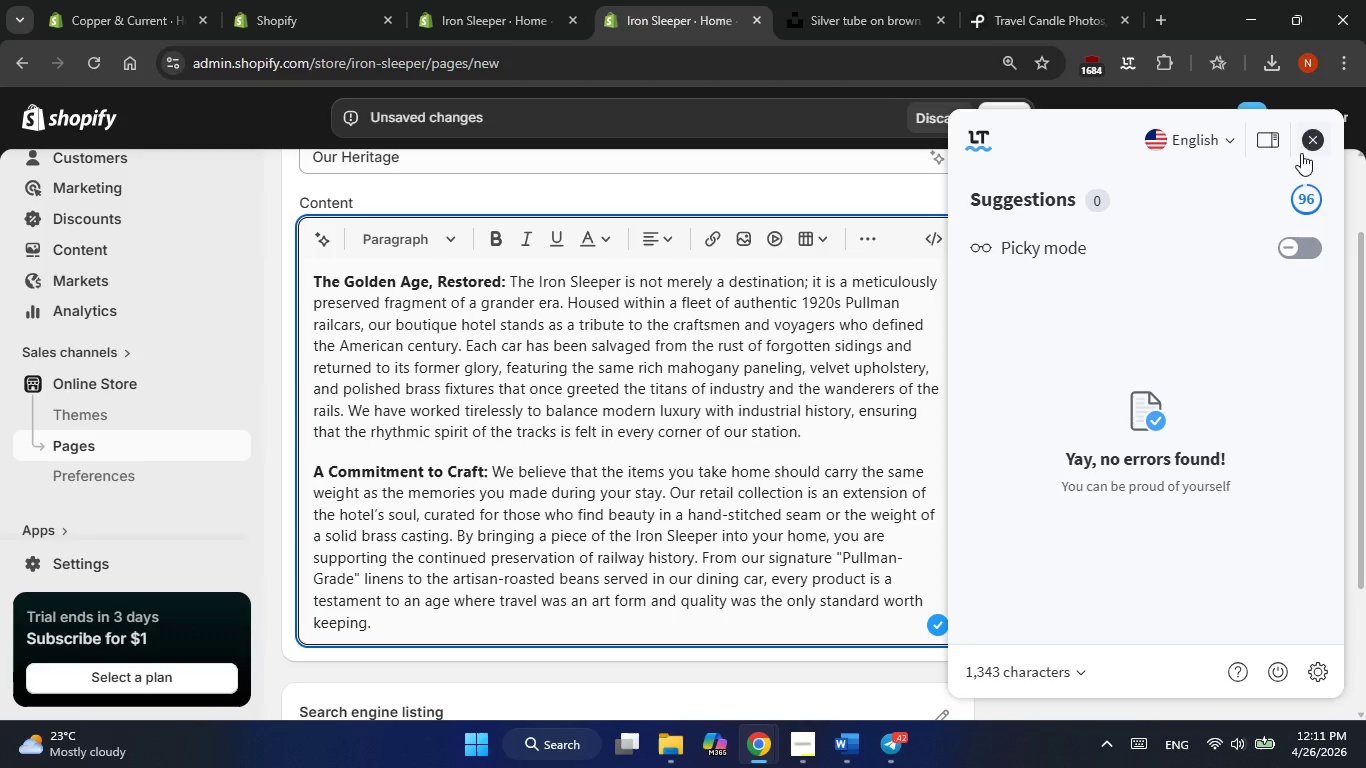 
left_click([1309, 136])
 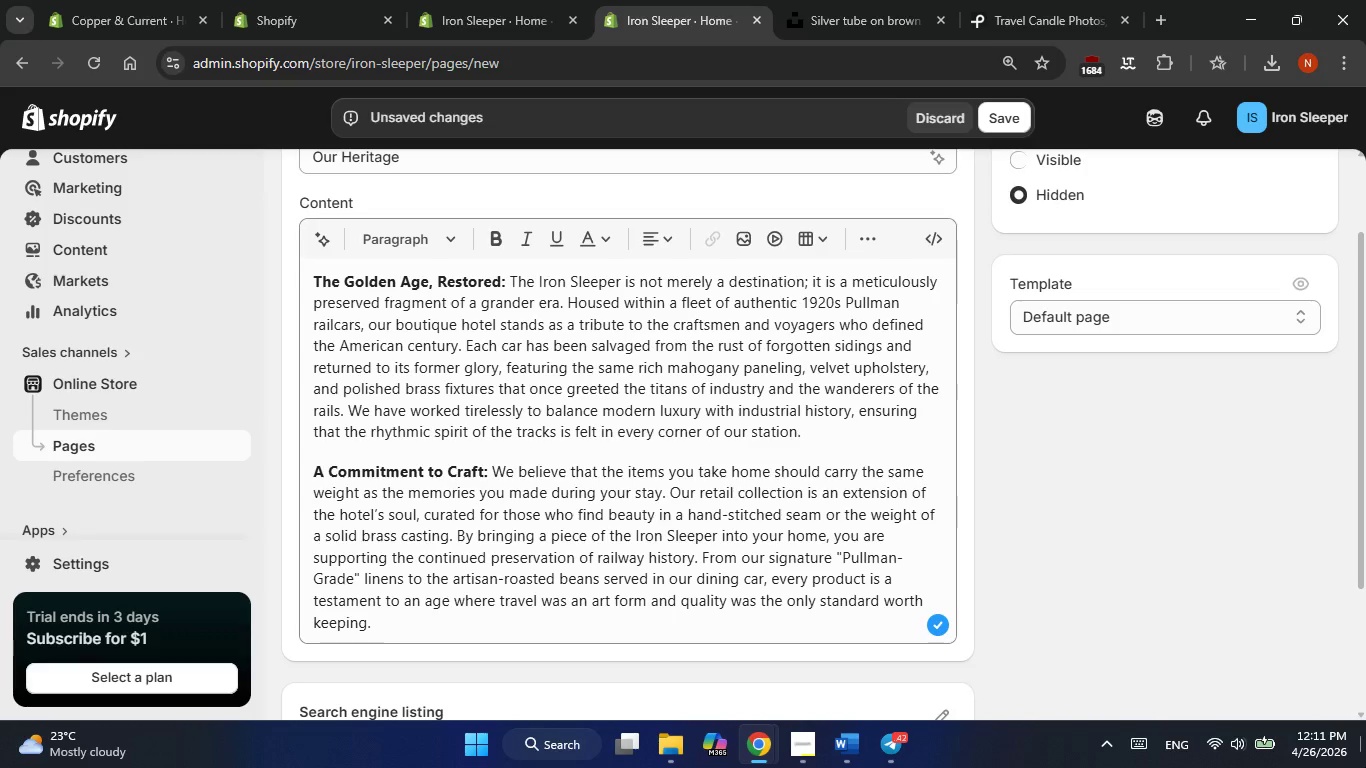 
scroll: coordinate [882, 610], scroll_direction: down, amount: 14.0
 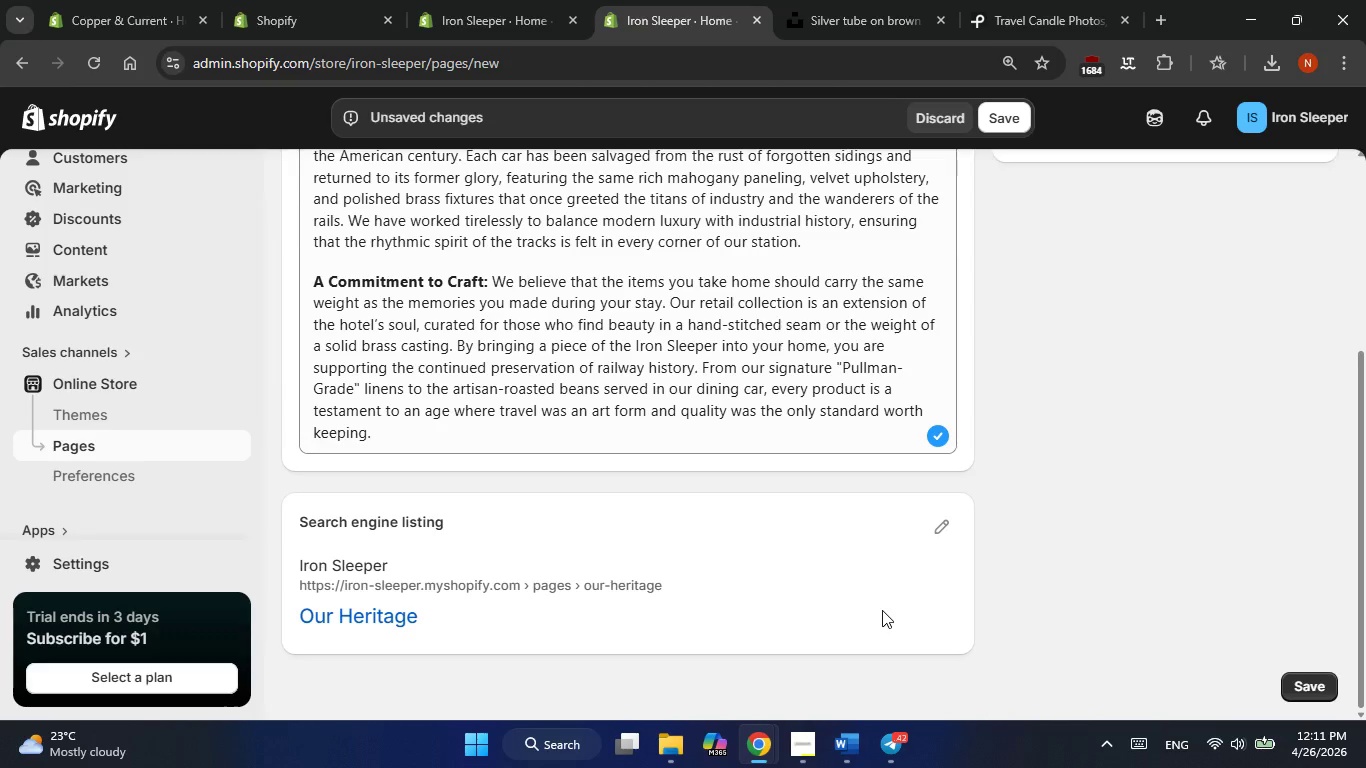 
scroll: coordinate [881, 606], scroll_direction: up, amount: 9.0
 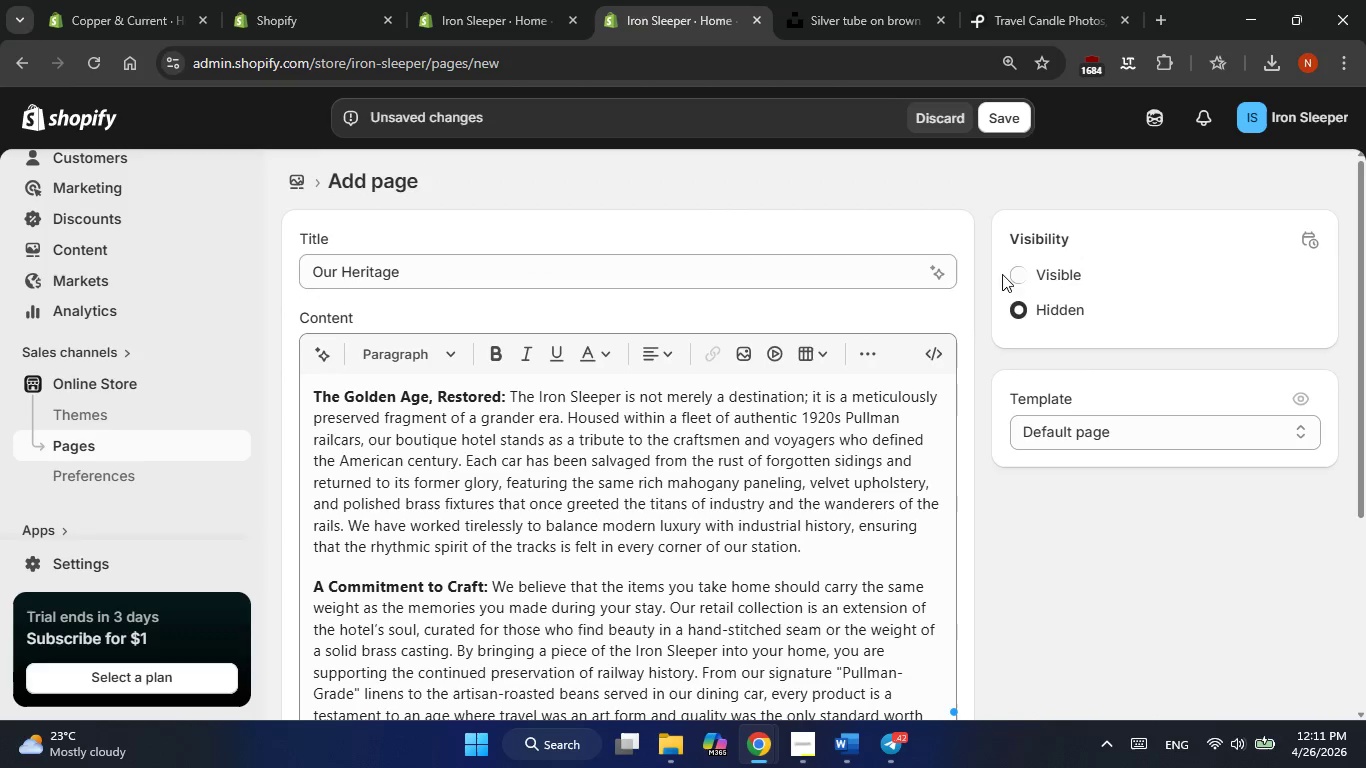 
left_click([1020, 271])
 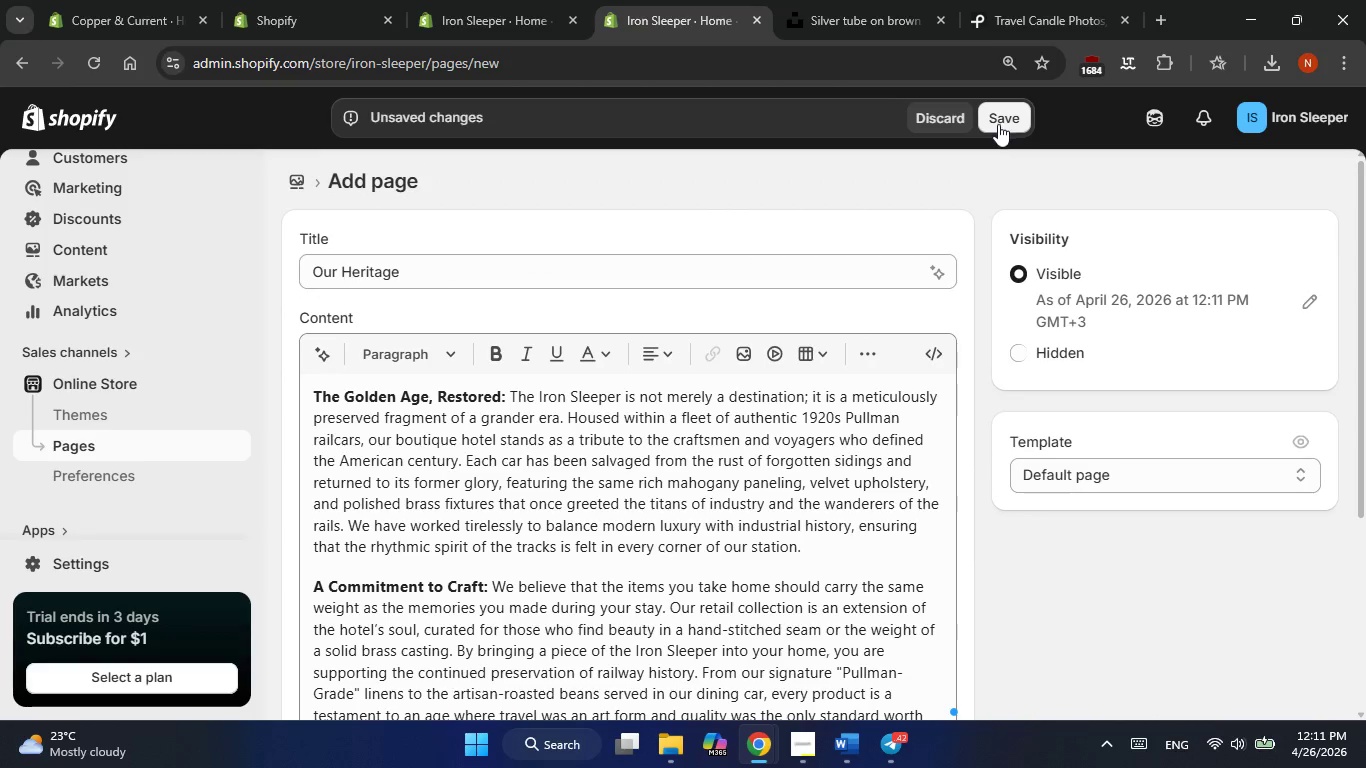 
left_click([998, 124])
 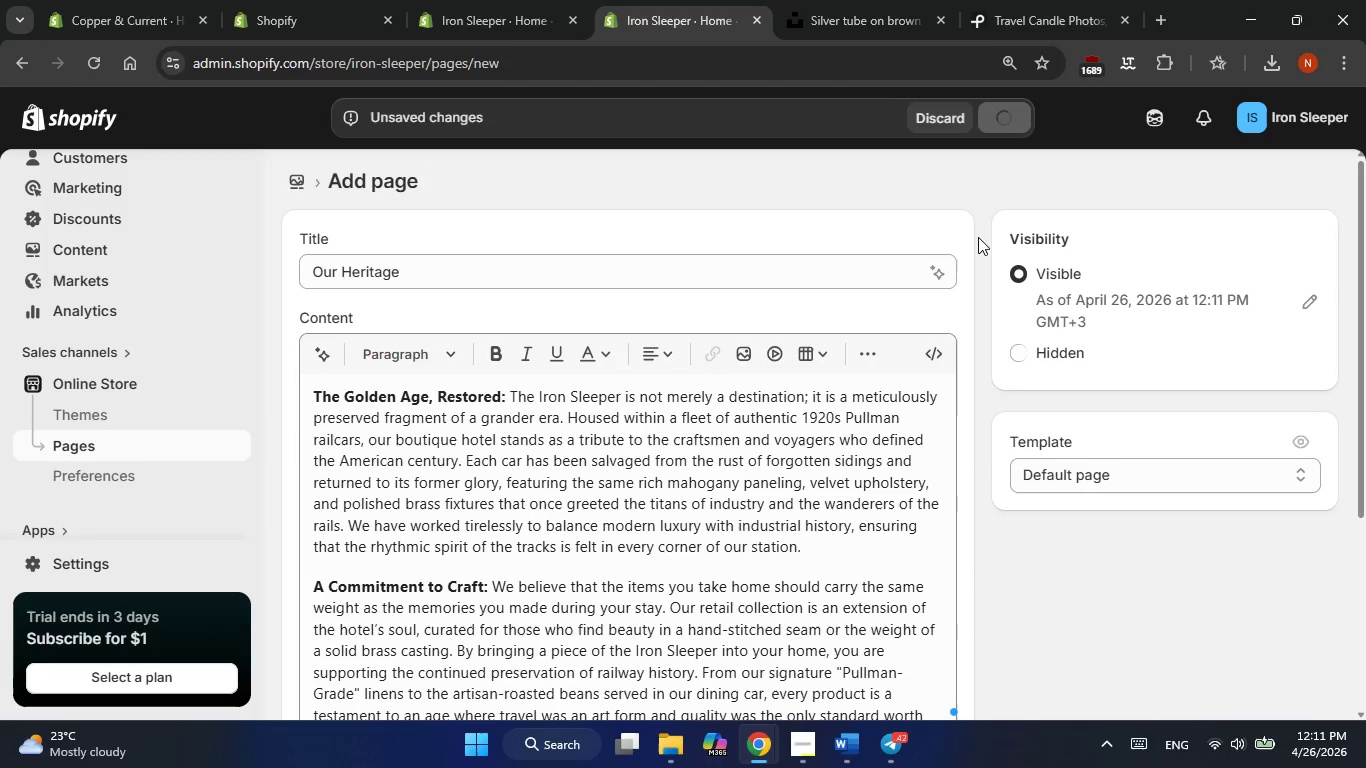 
mouse_move([945, 230])
 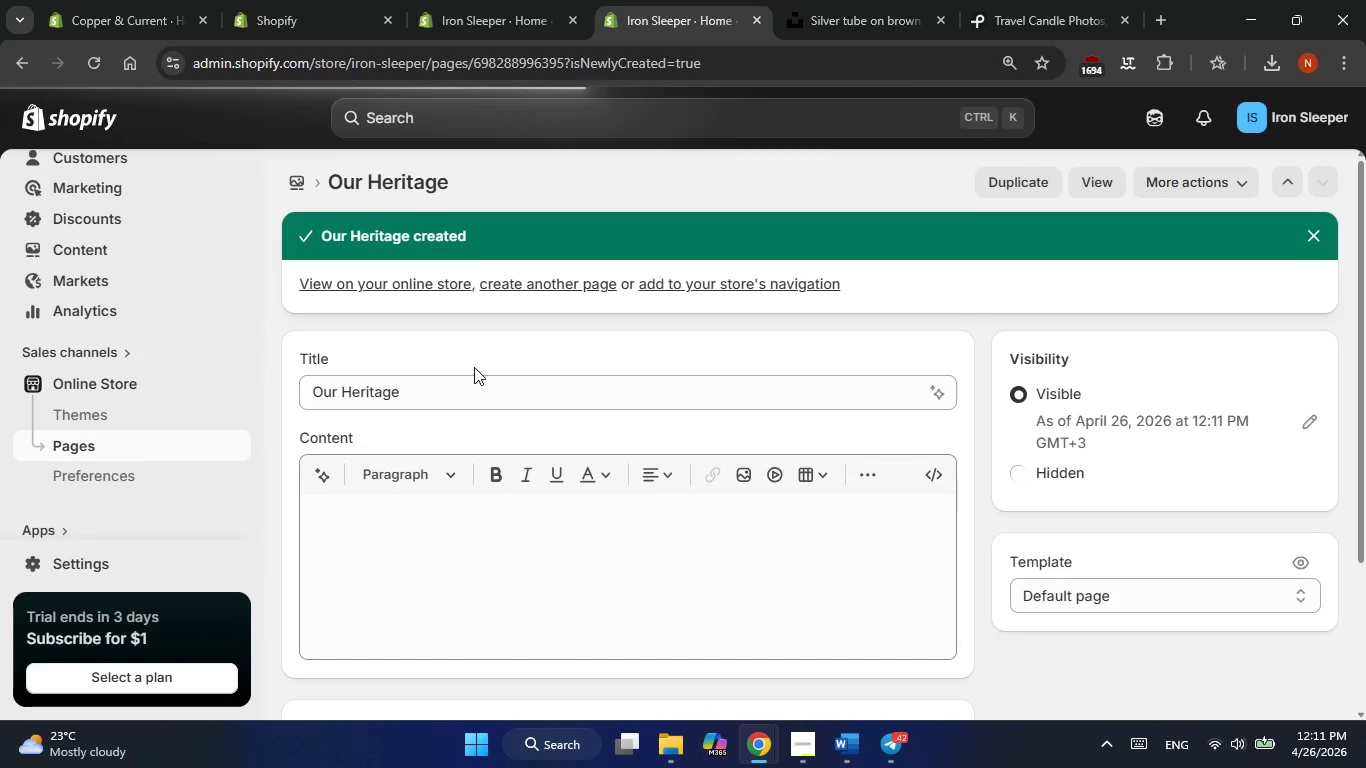 
scroll: coordinate [474, 367], scroll_direction: none, amount: 0.0
 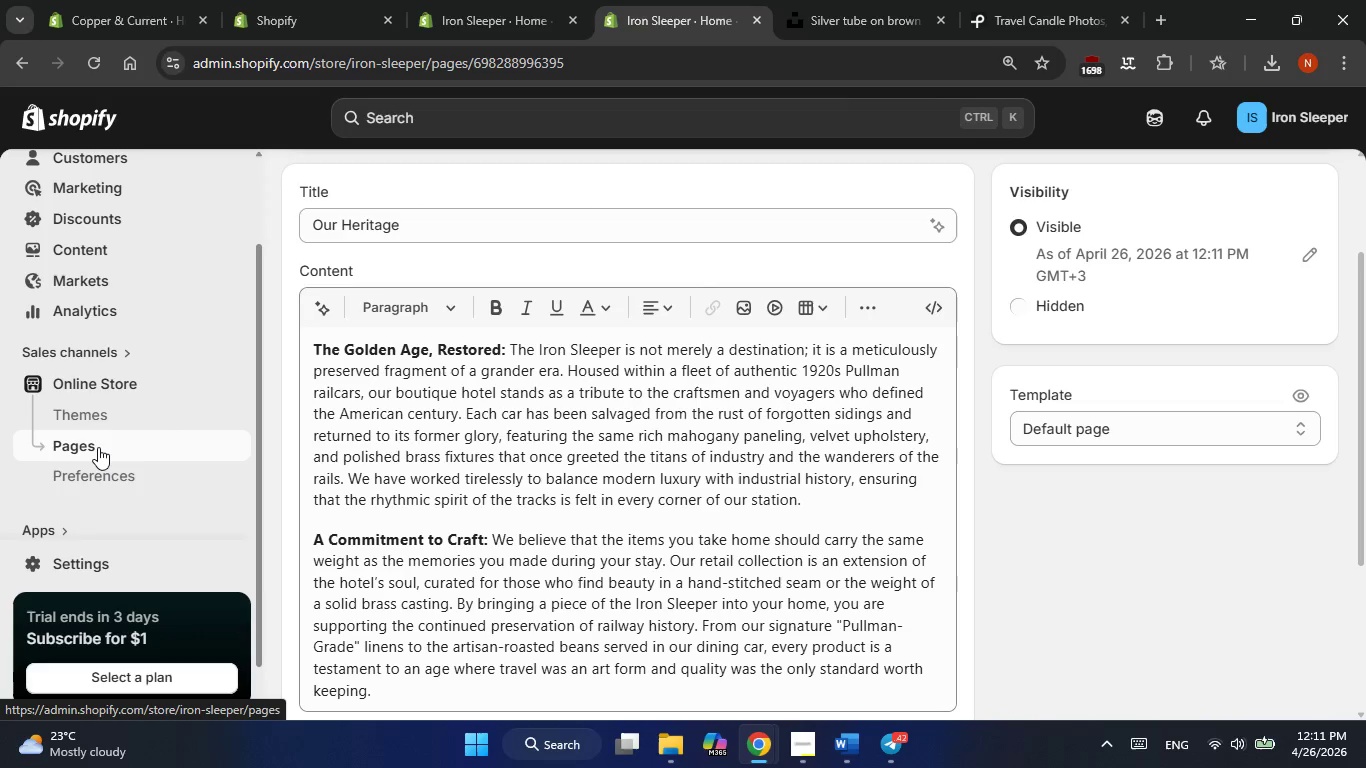 
left_click([98, 447])
 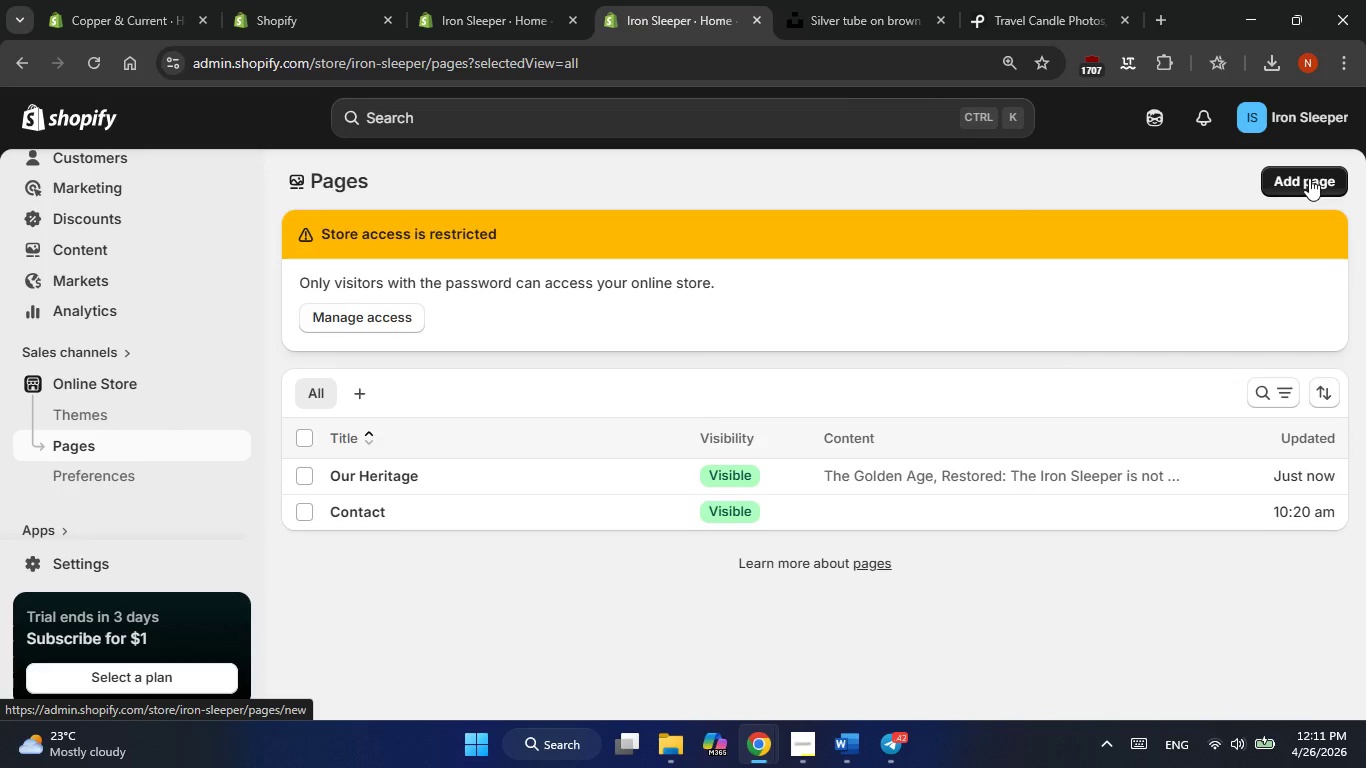 
left_click([1309, 178])
 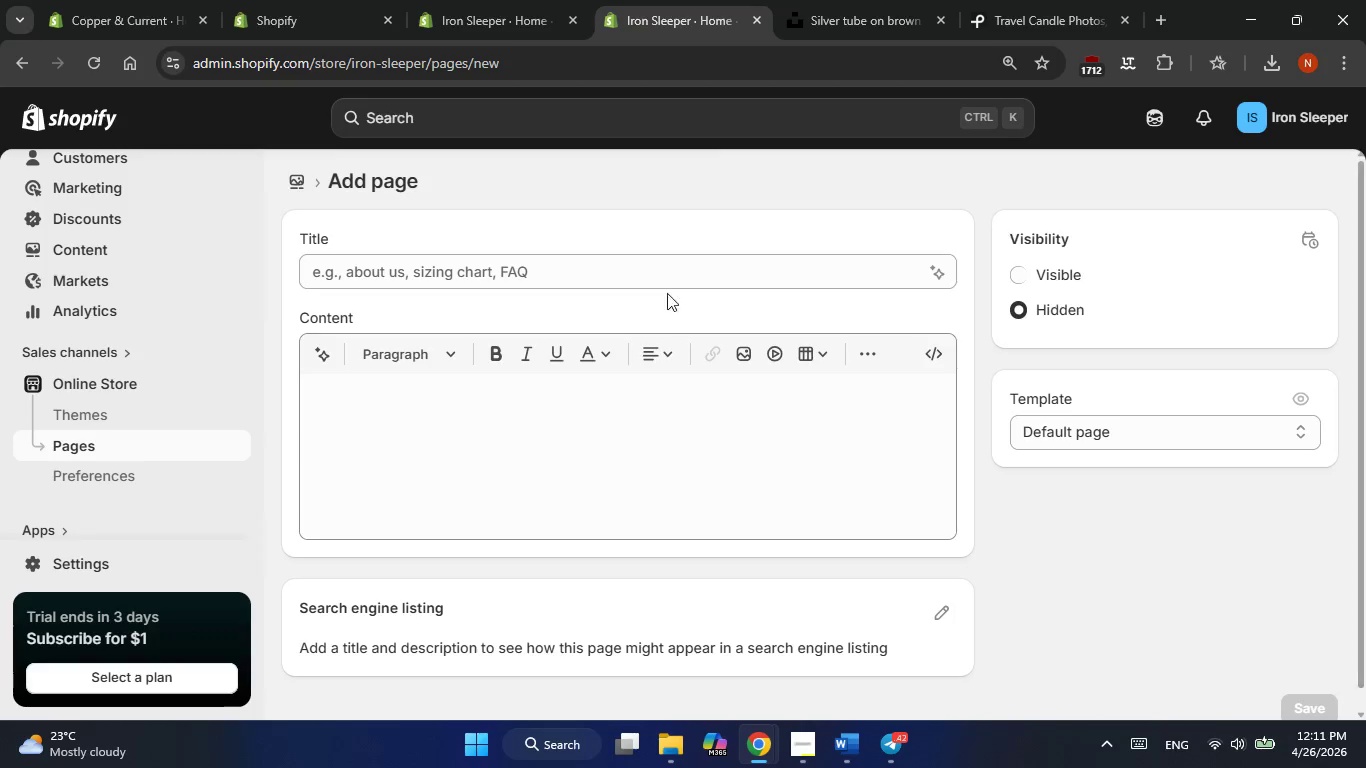 
left_click([471, 258])
 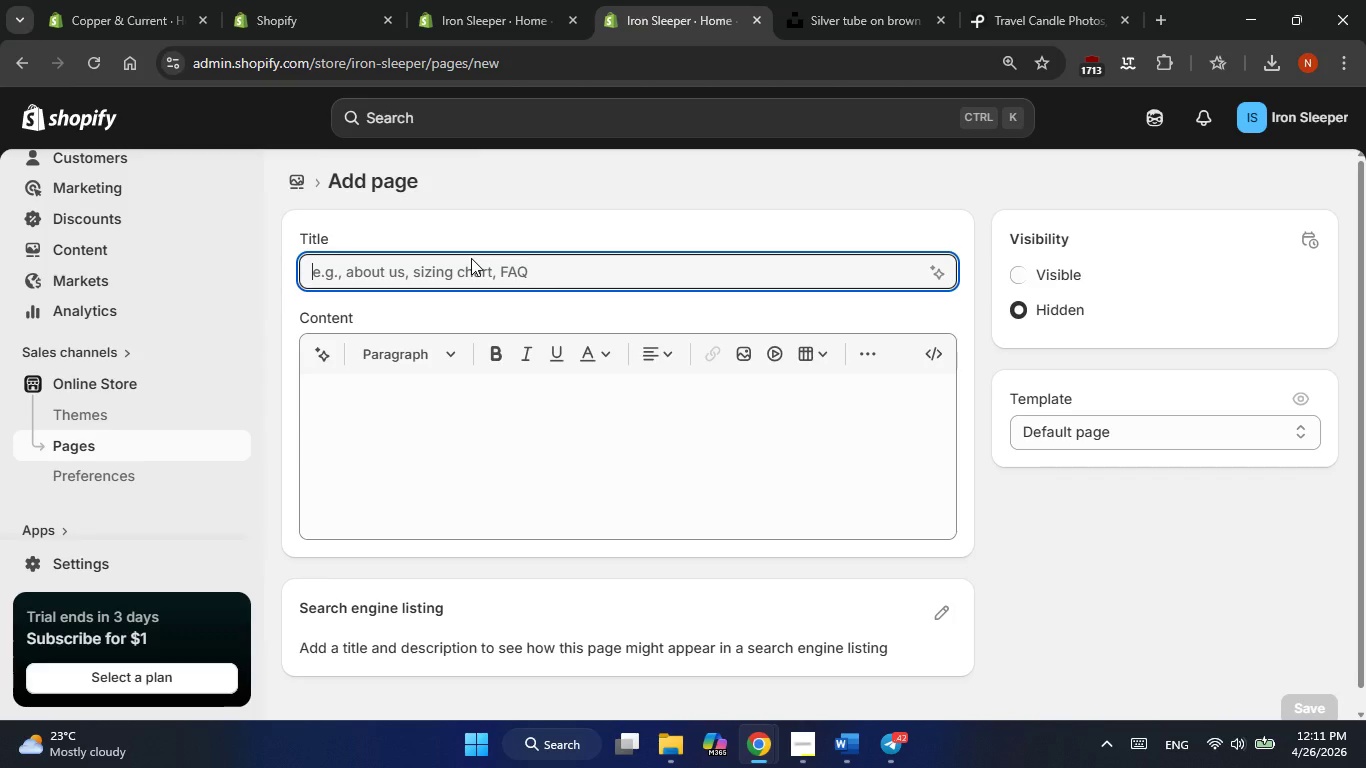 
type(Guest Shipping FAQ)
 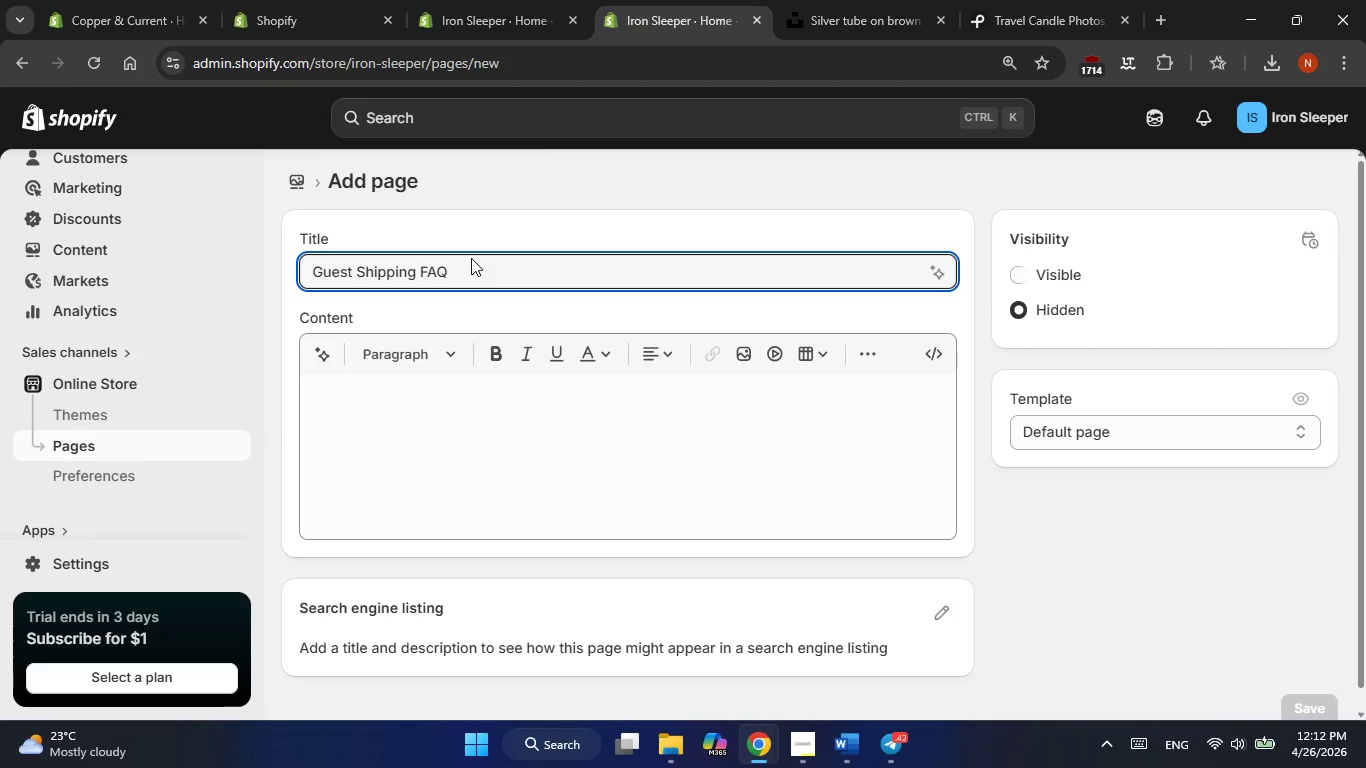 
left_click([530, 459])
 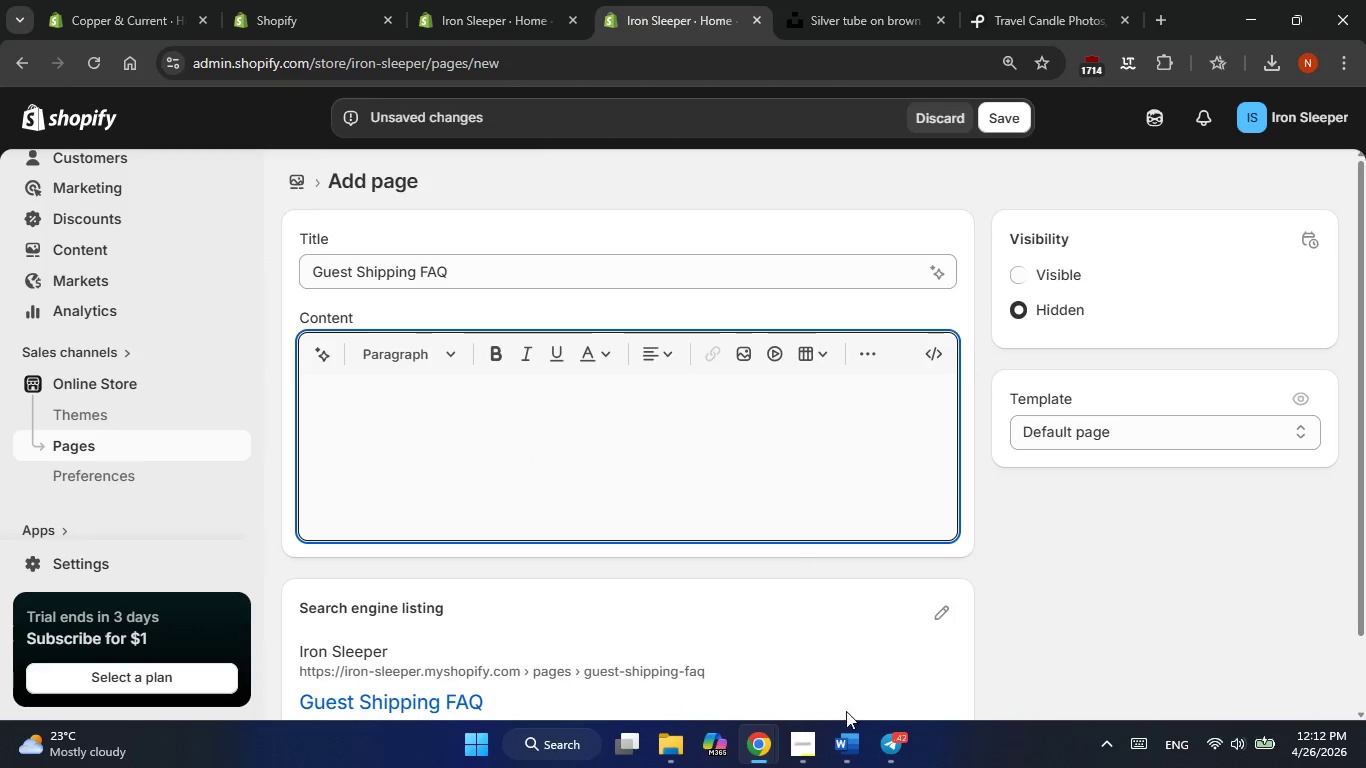 
left_click([849, 750])
 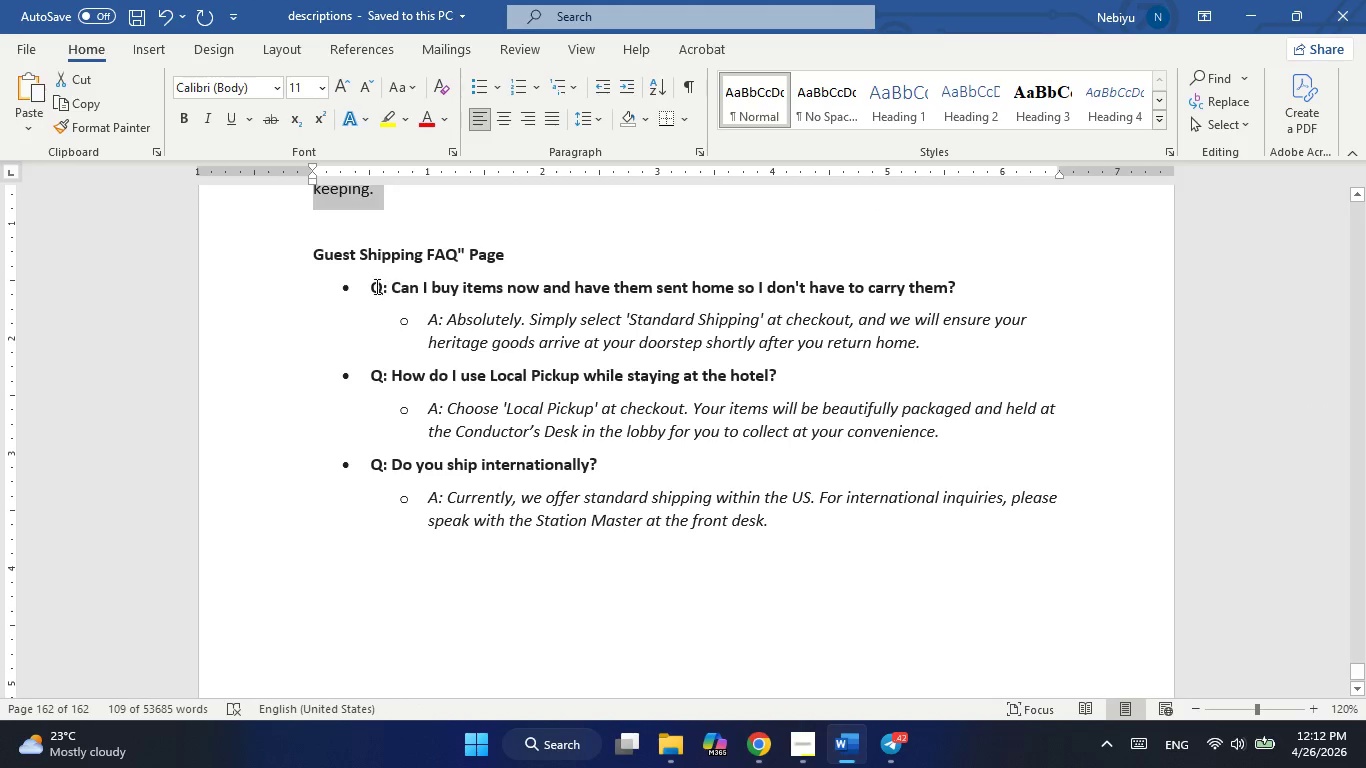 
left_click_drag(start_coordinate=[375, 286], to_coordinate=[799, 454])
 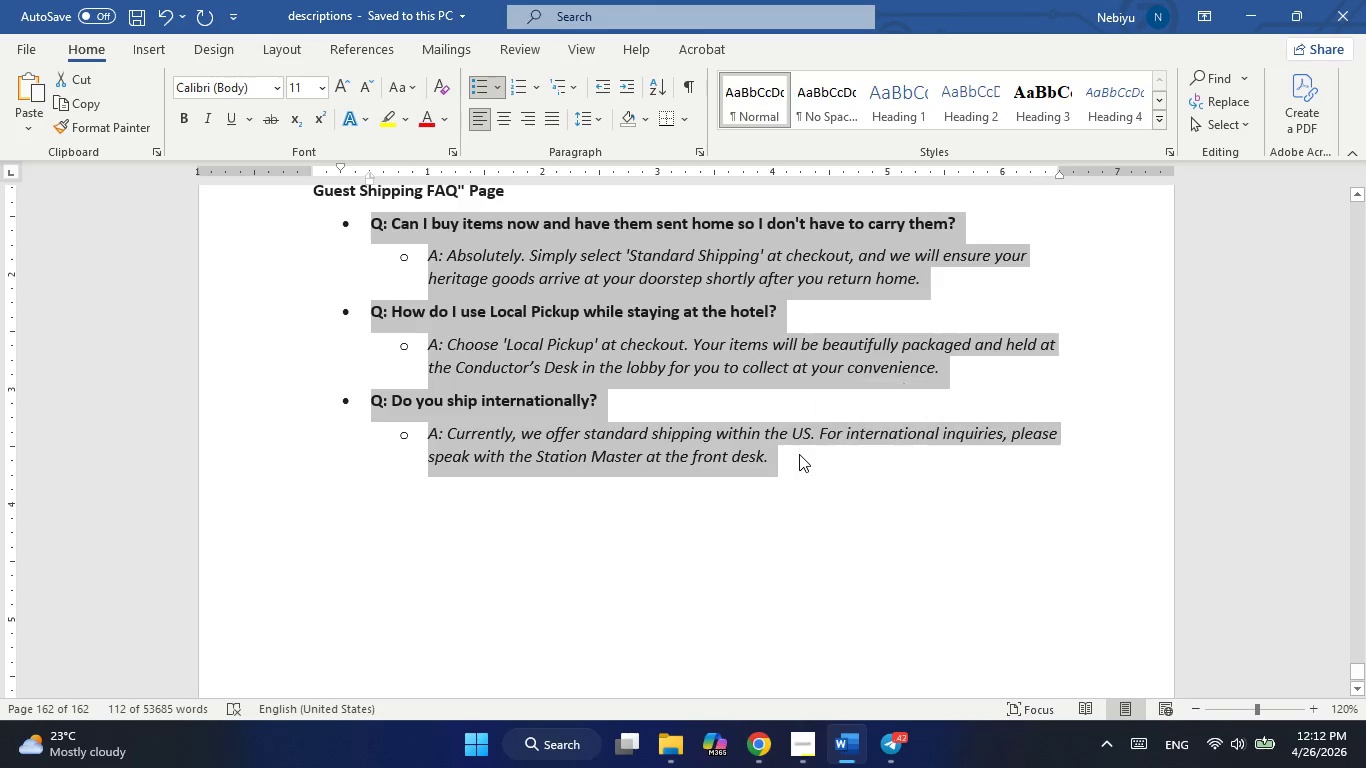 
key(Control+C)
 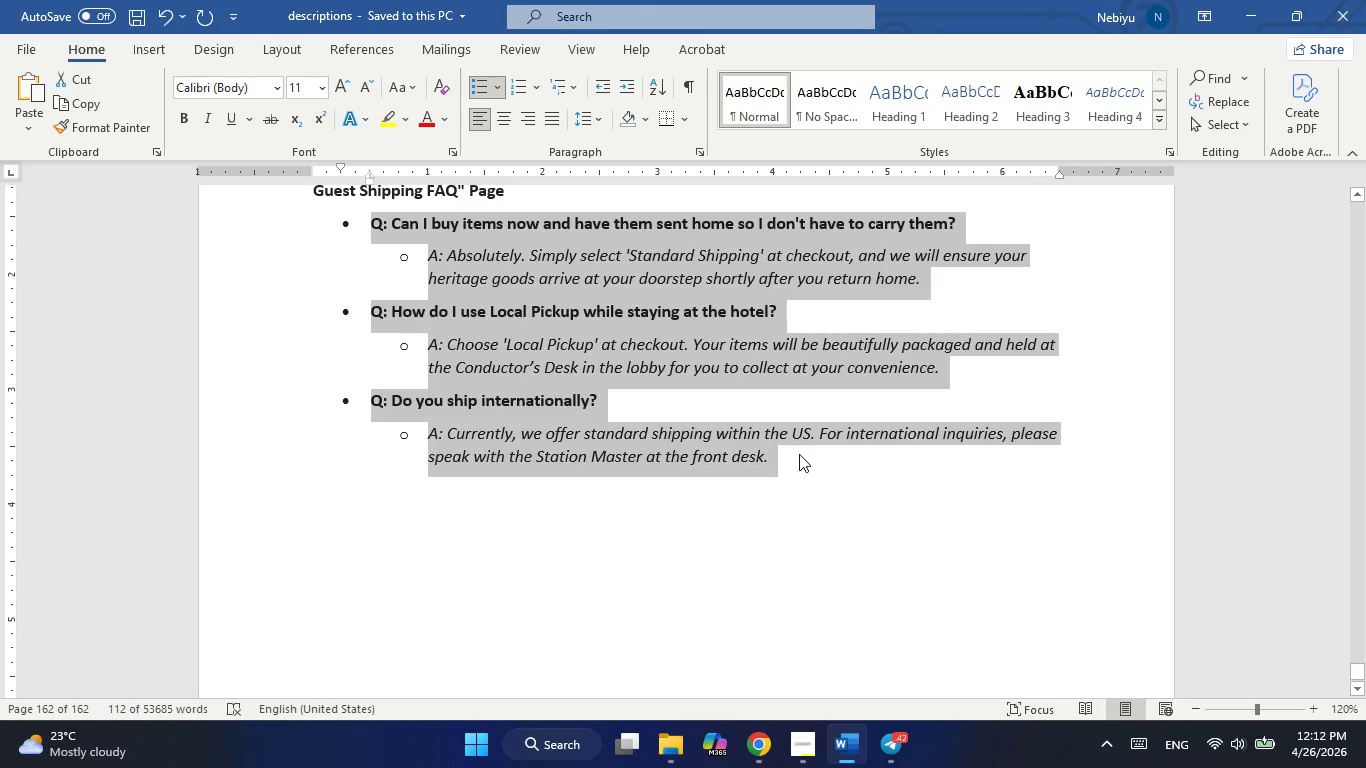 
key(Alt+Tab)
 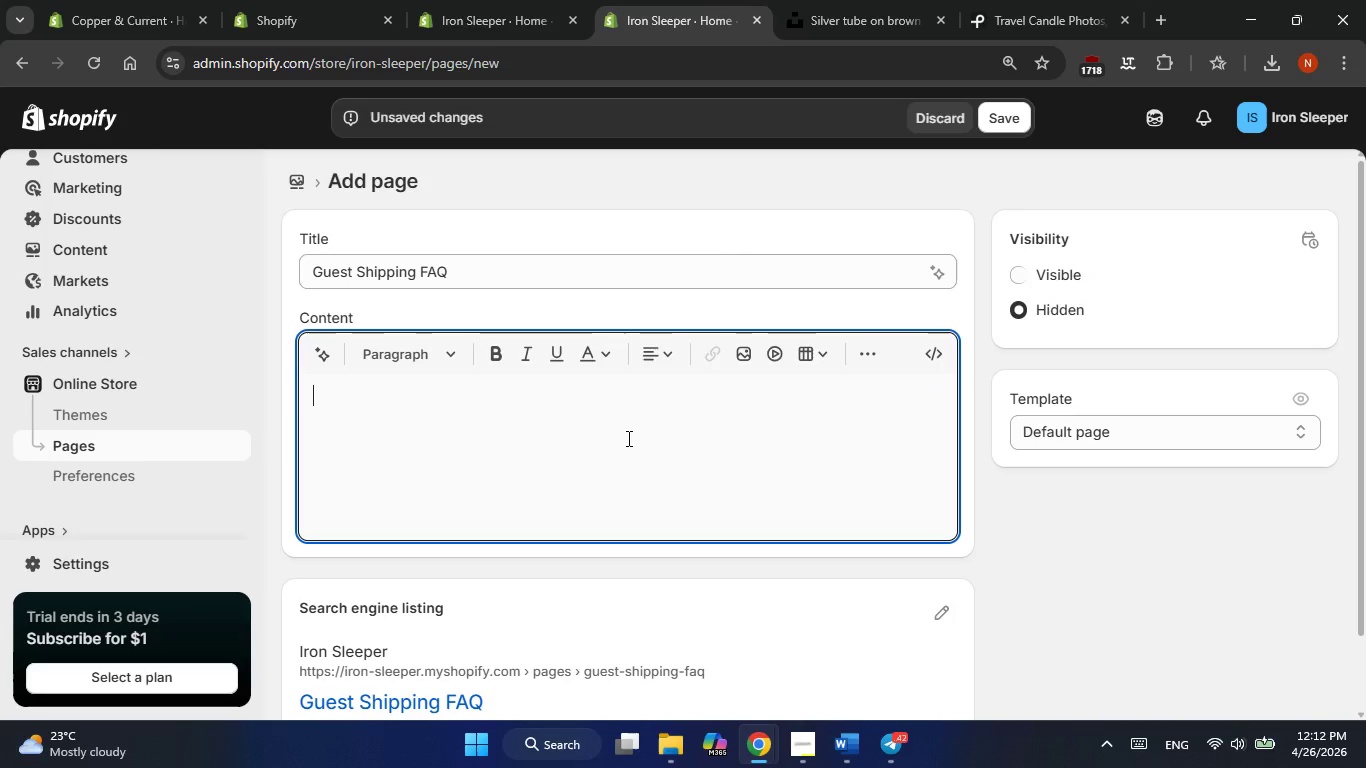 
left_click([614, 440])
 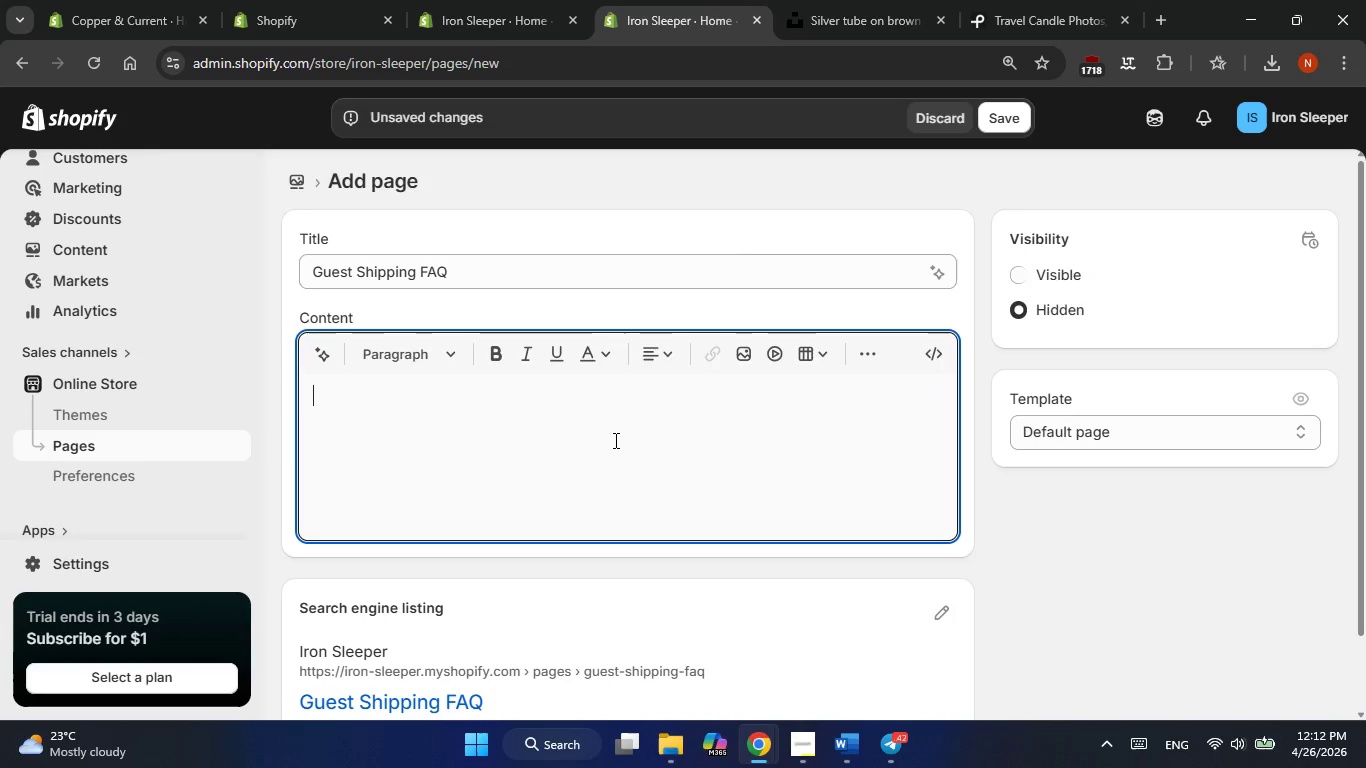 
right_click([614, 440])
 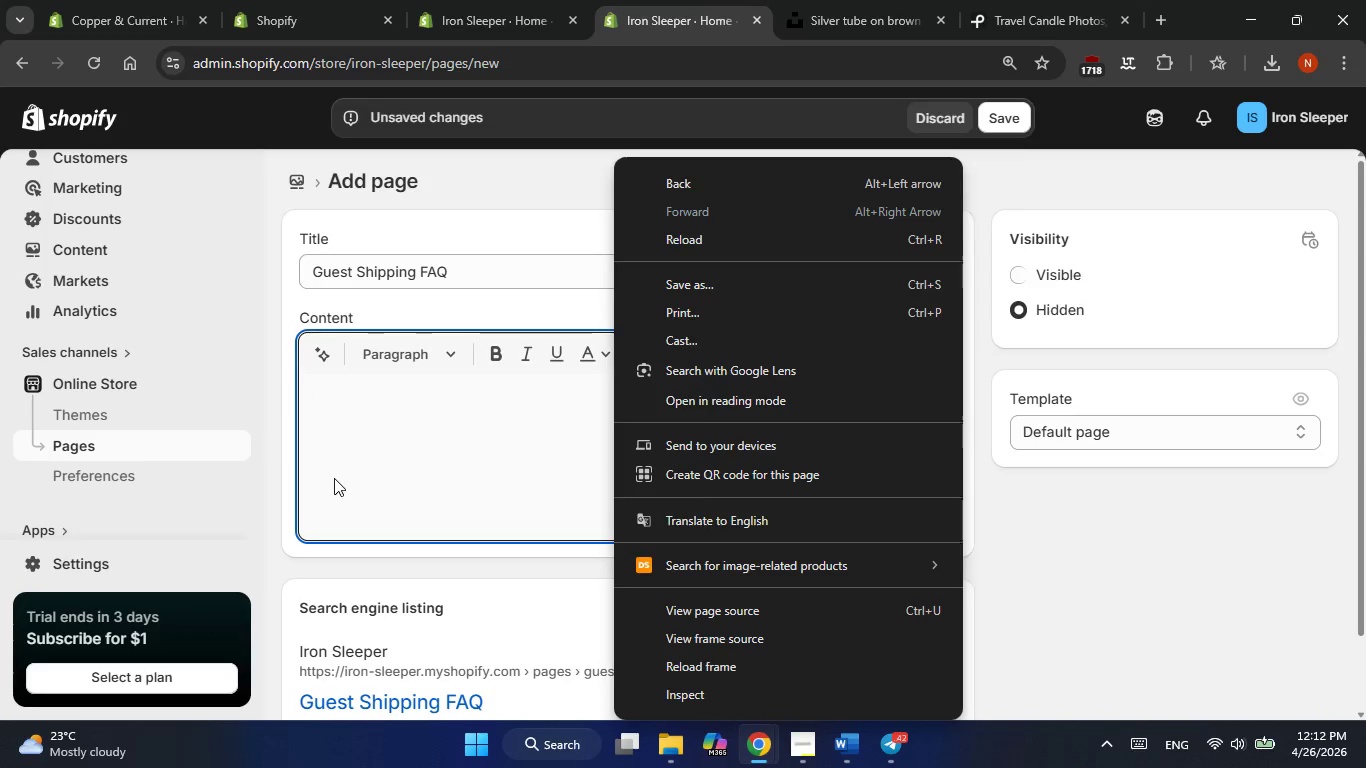 
left_click([422, 414])
 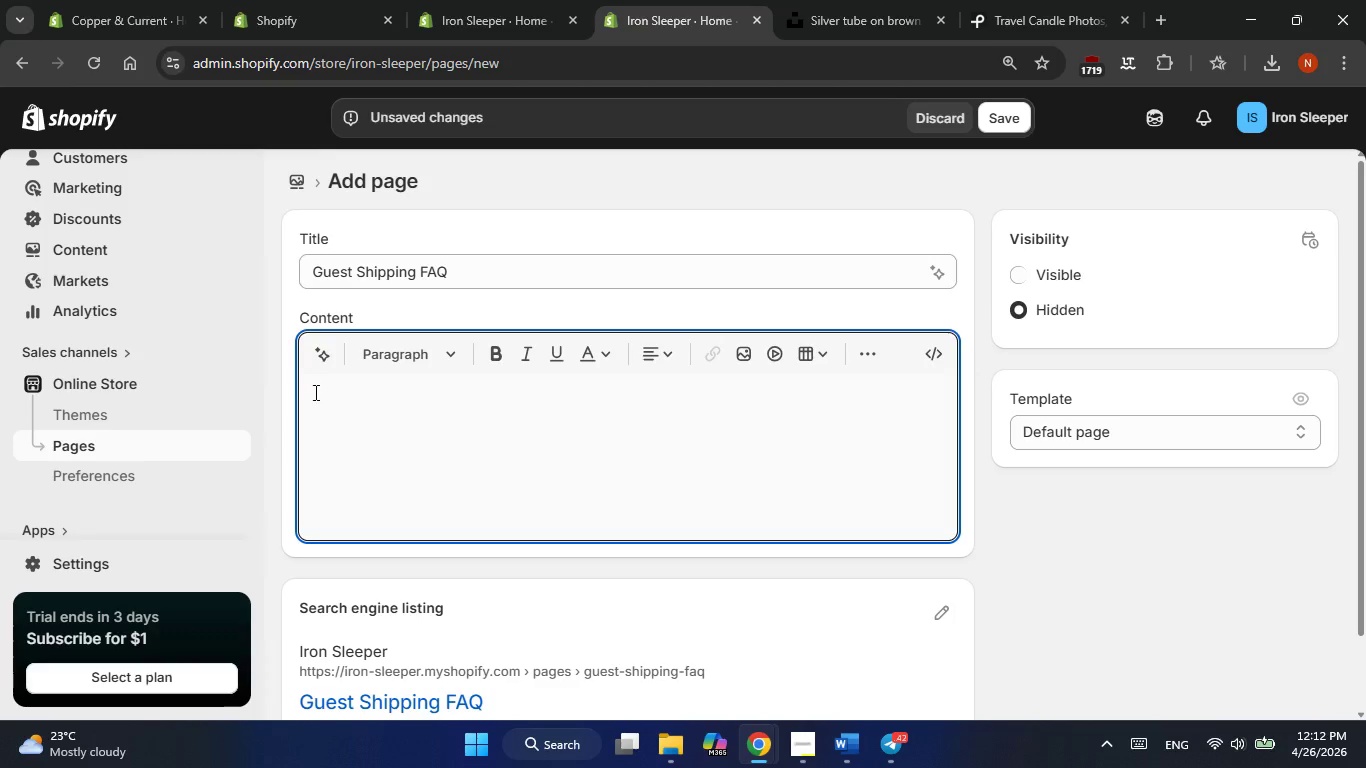 
right_click([316, 398])
 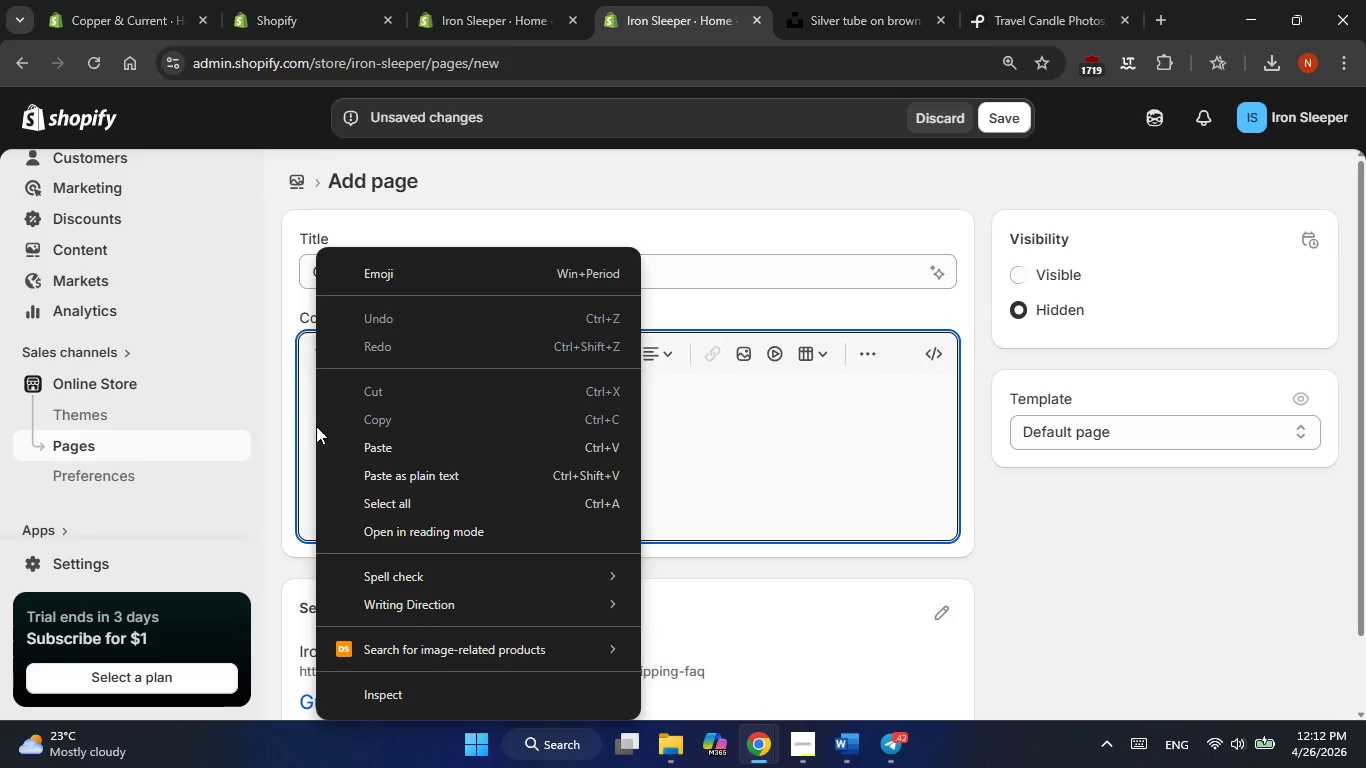 
left_click([315, 432])
 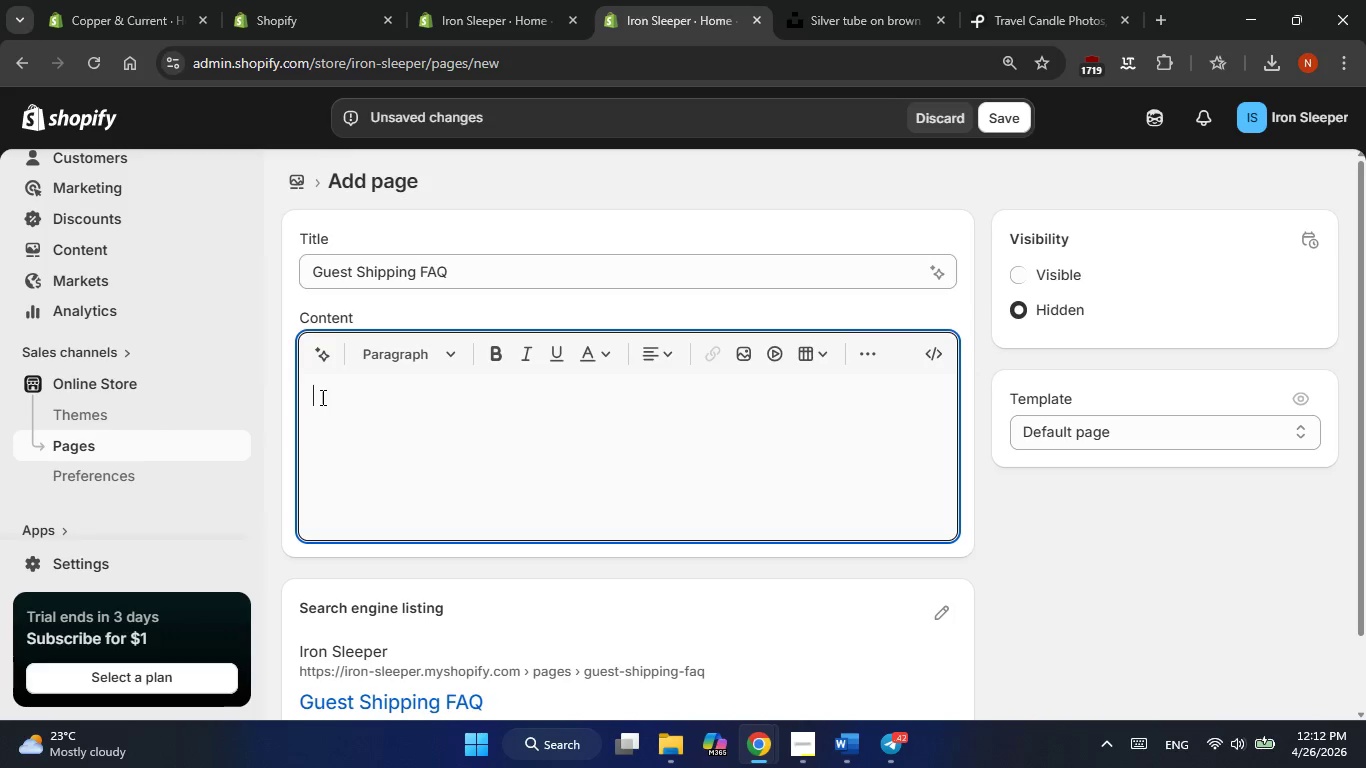 
right_click([321, 397])
 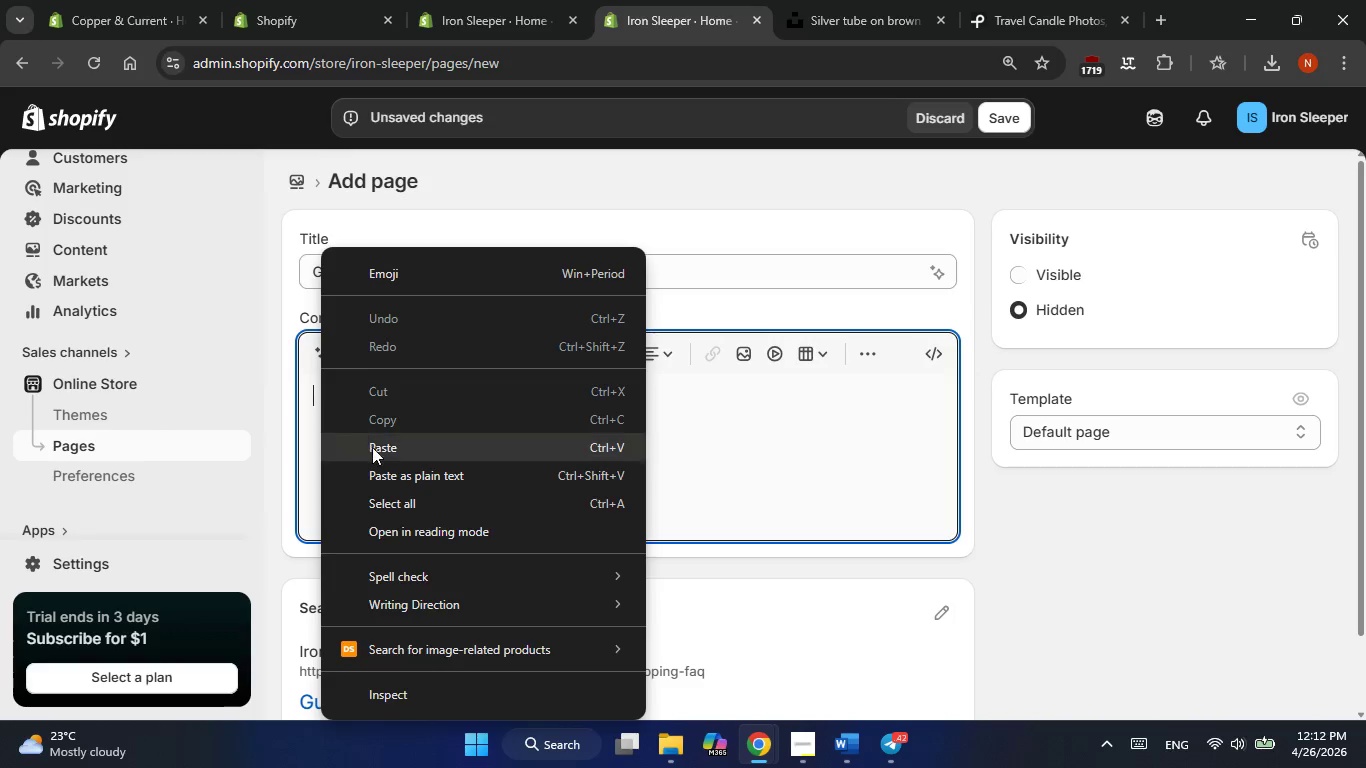 
left_click([373, 449])
 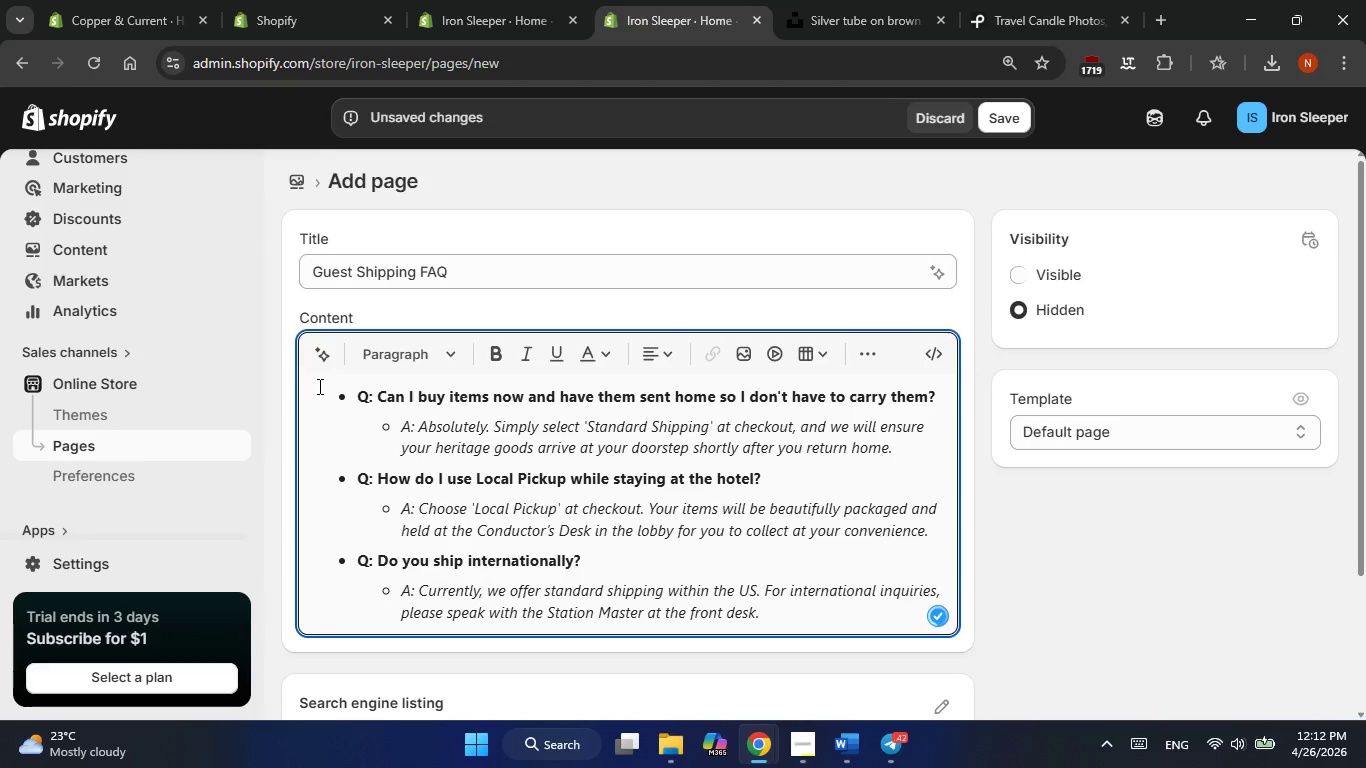 
left_click([327, 395])
 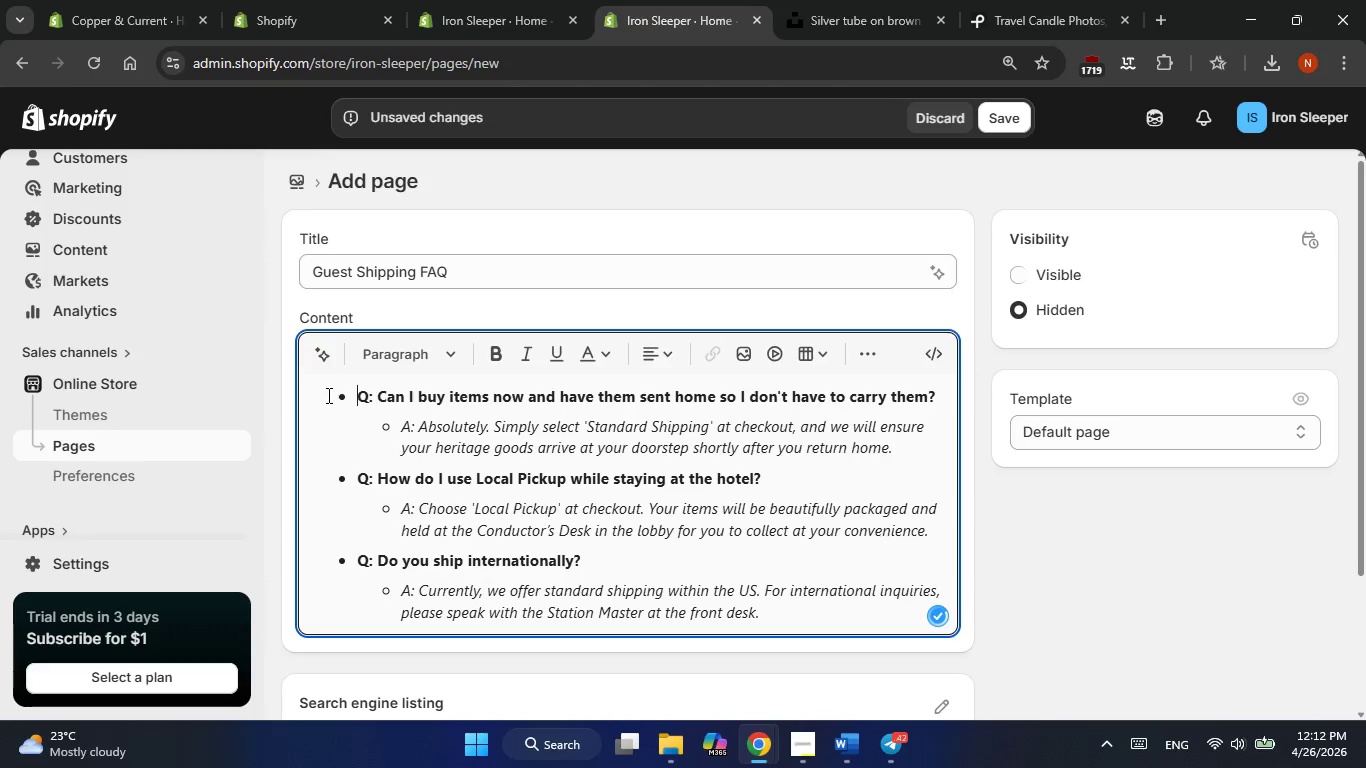 
key(Backspace)
 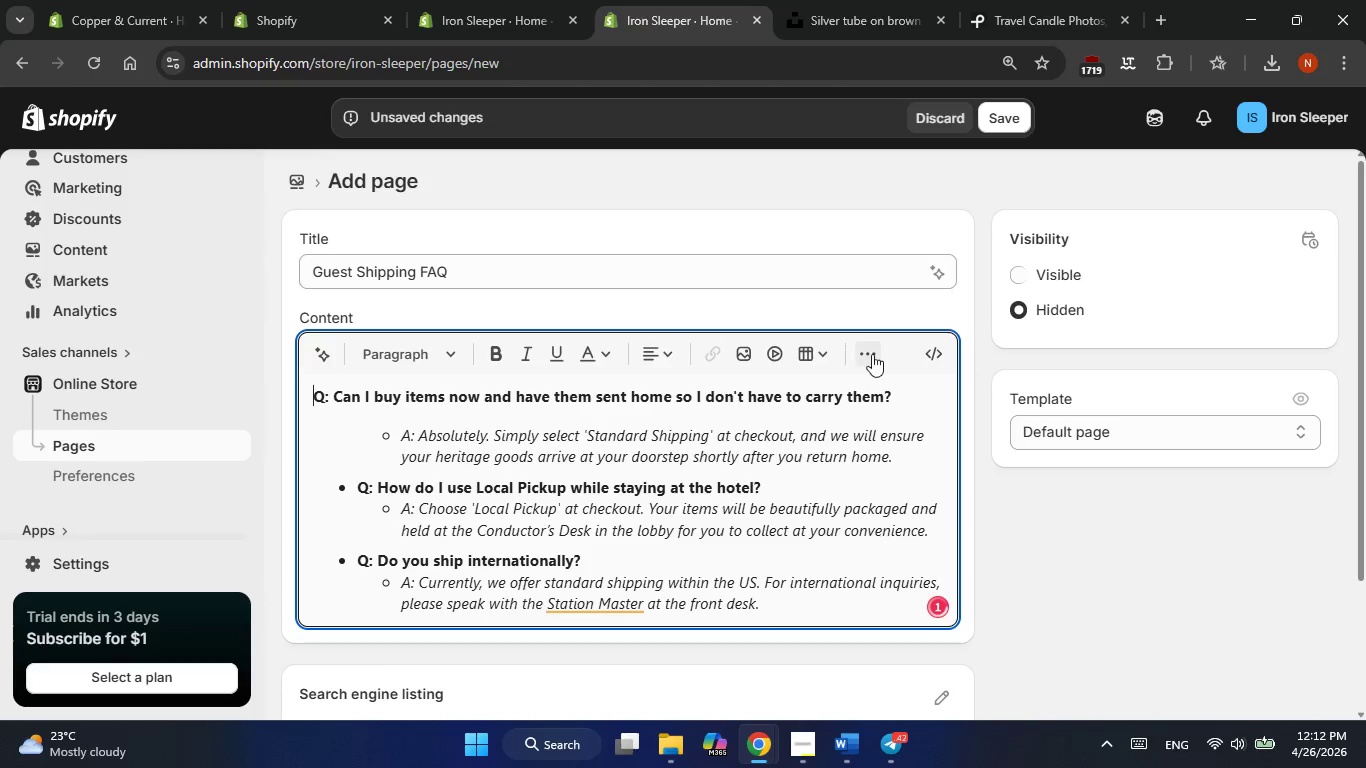 
left_click([872, 354])
 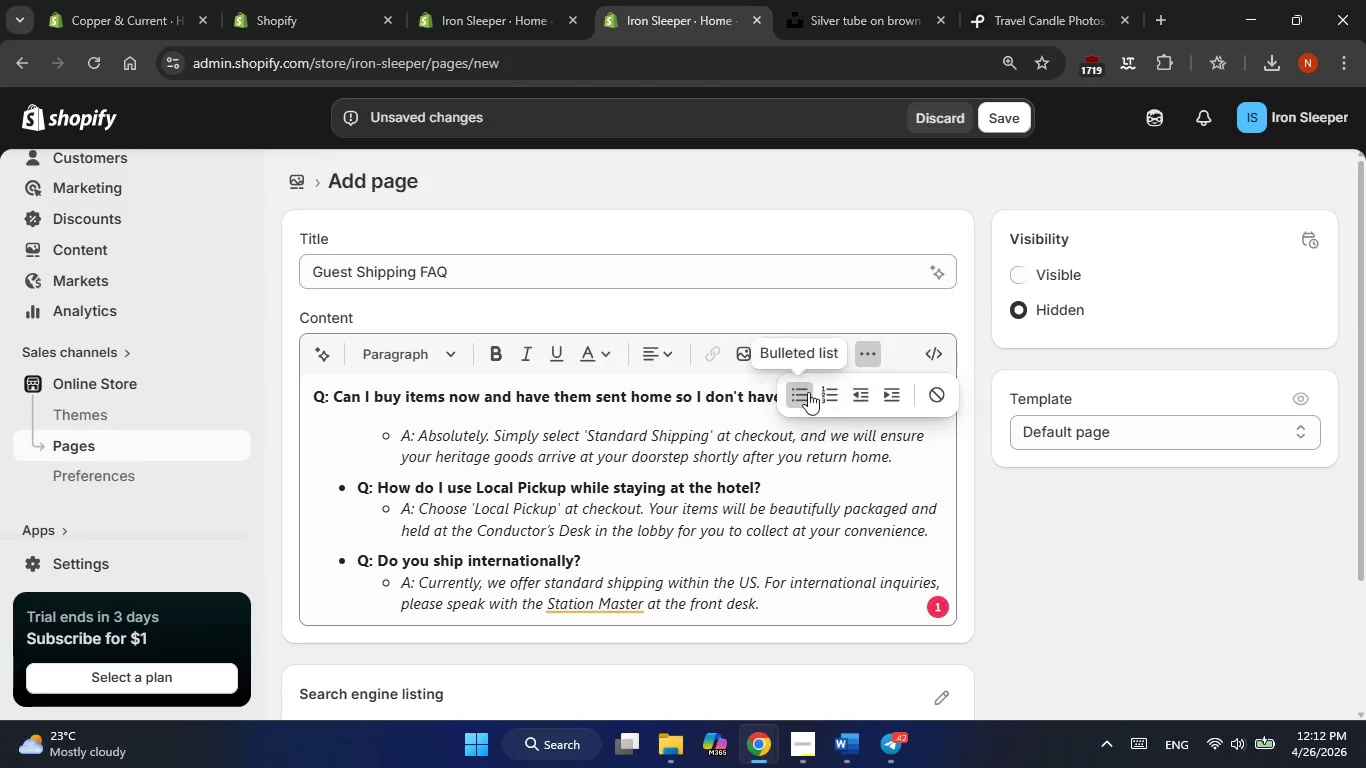 
left_click([806, 392])
 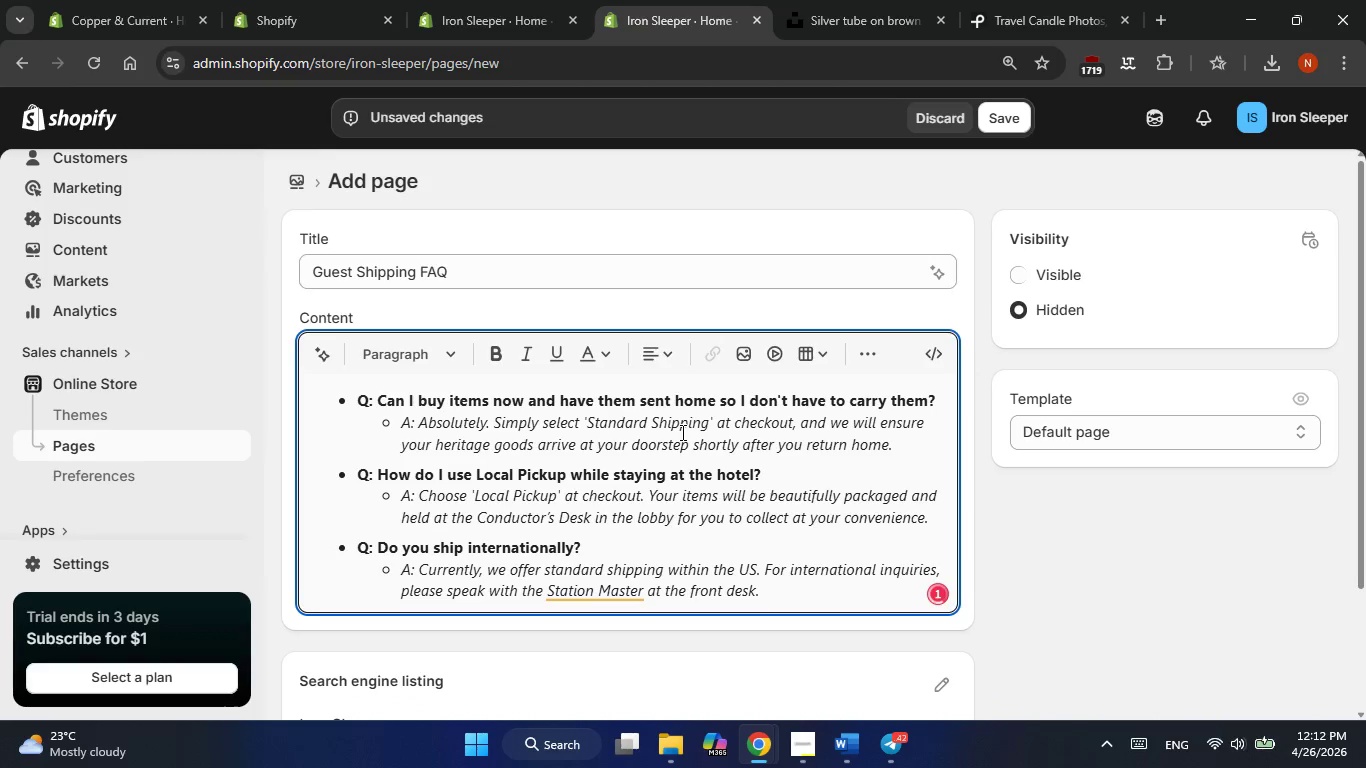 
scroll: coordinate [681, 432], scroll_direction: down, amount: 1.0
 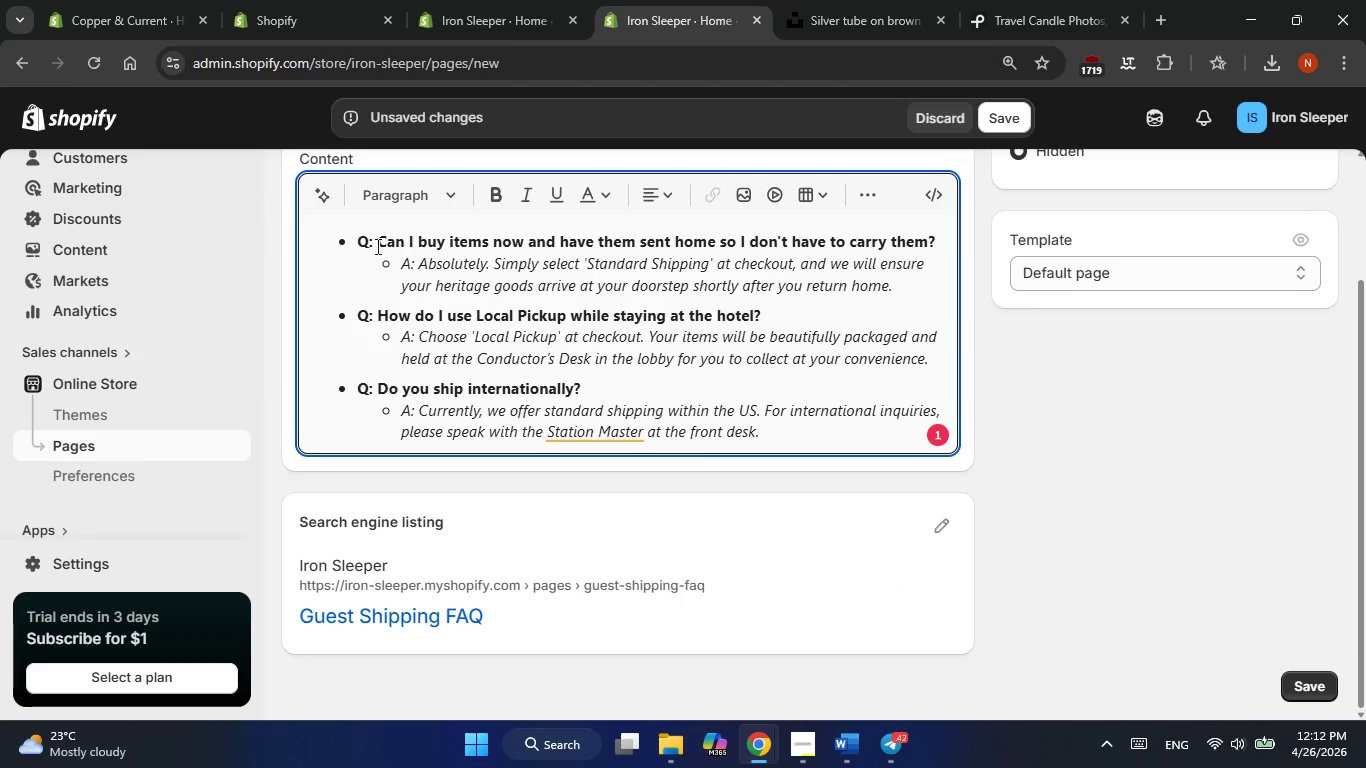 
left_click([369, 244])
 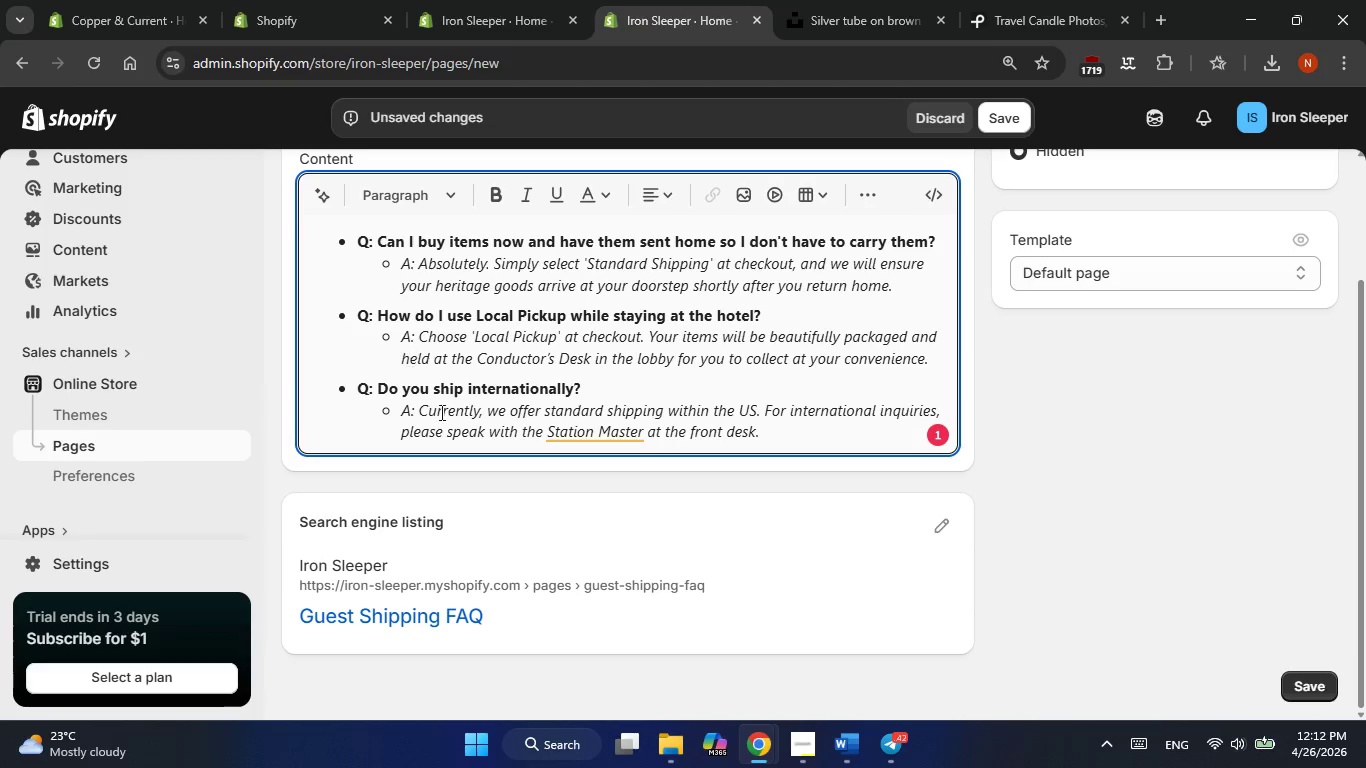 
wait(5.3)
 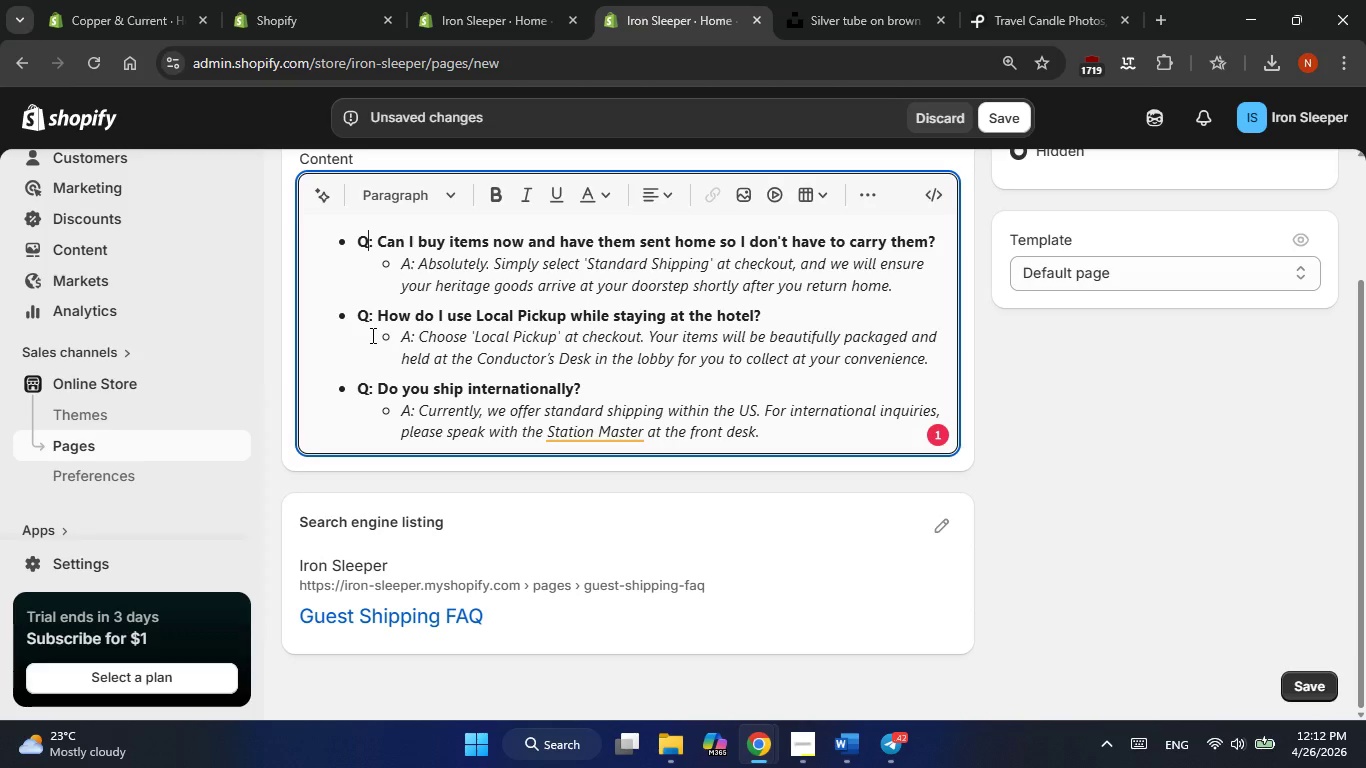 
left_click([939, 436])
 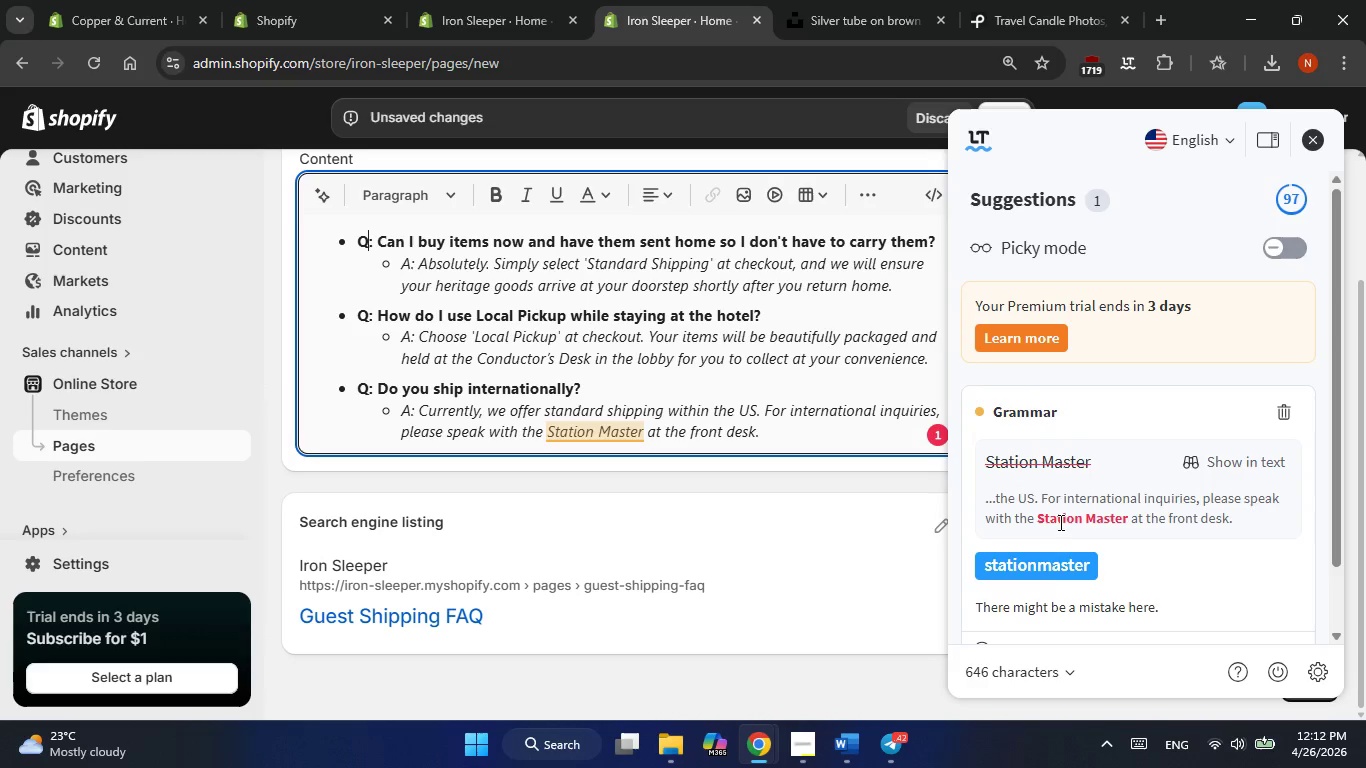 
left_click([1060, 569])
 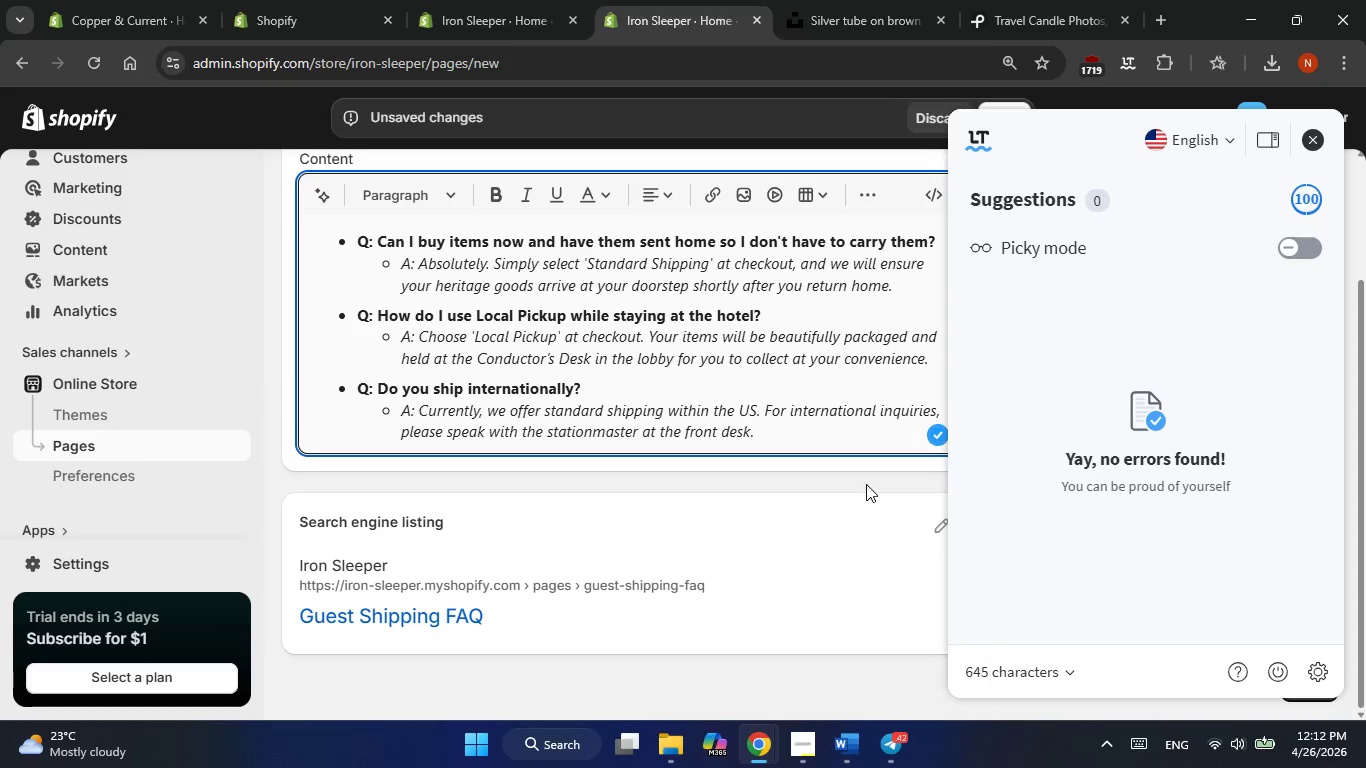 
left_click([866, 484])
 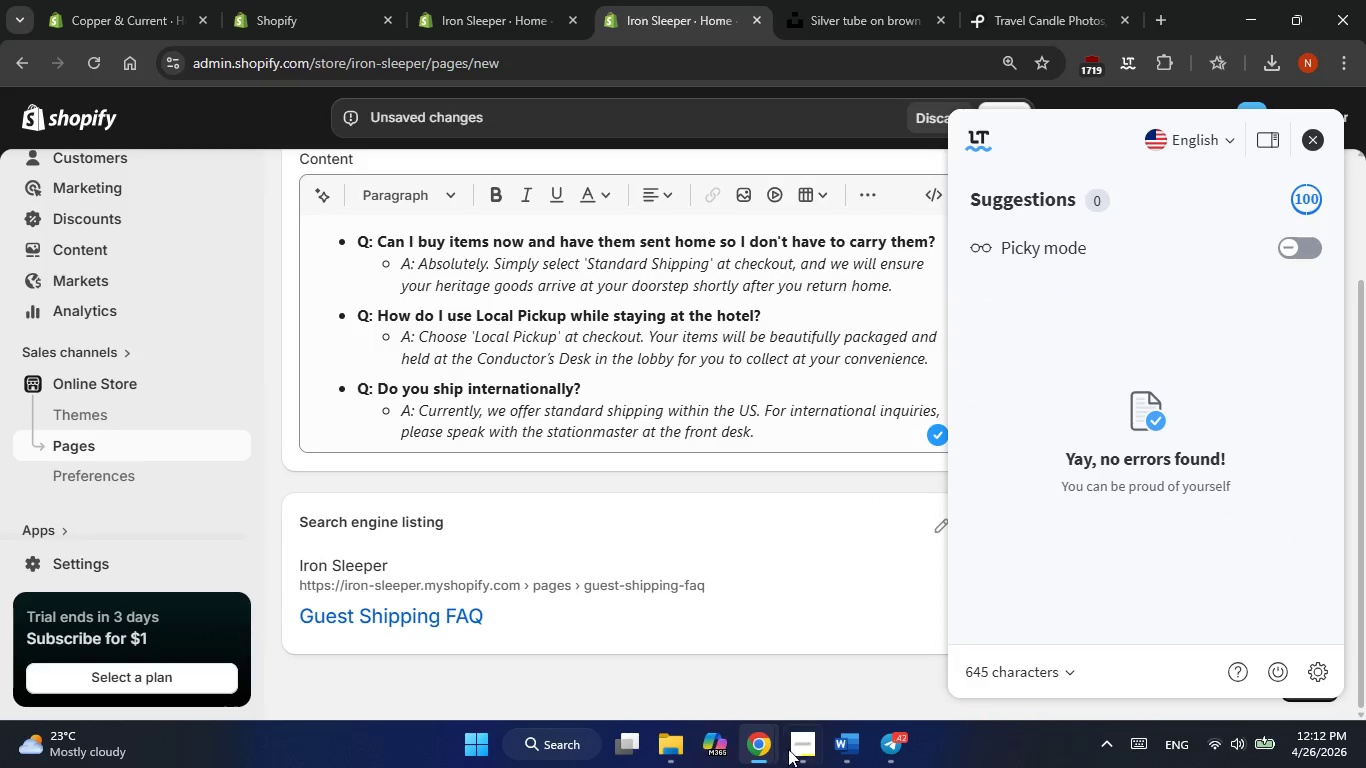 
left_click([789, 748])
 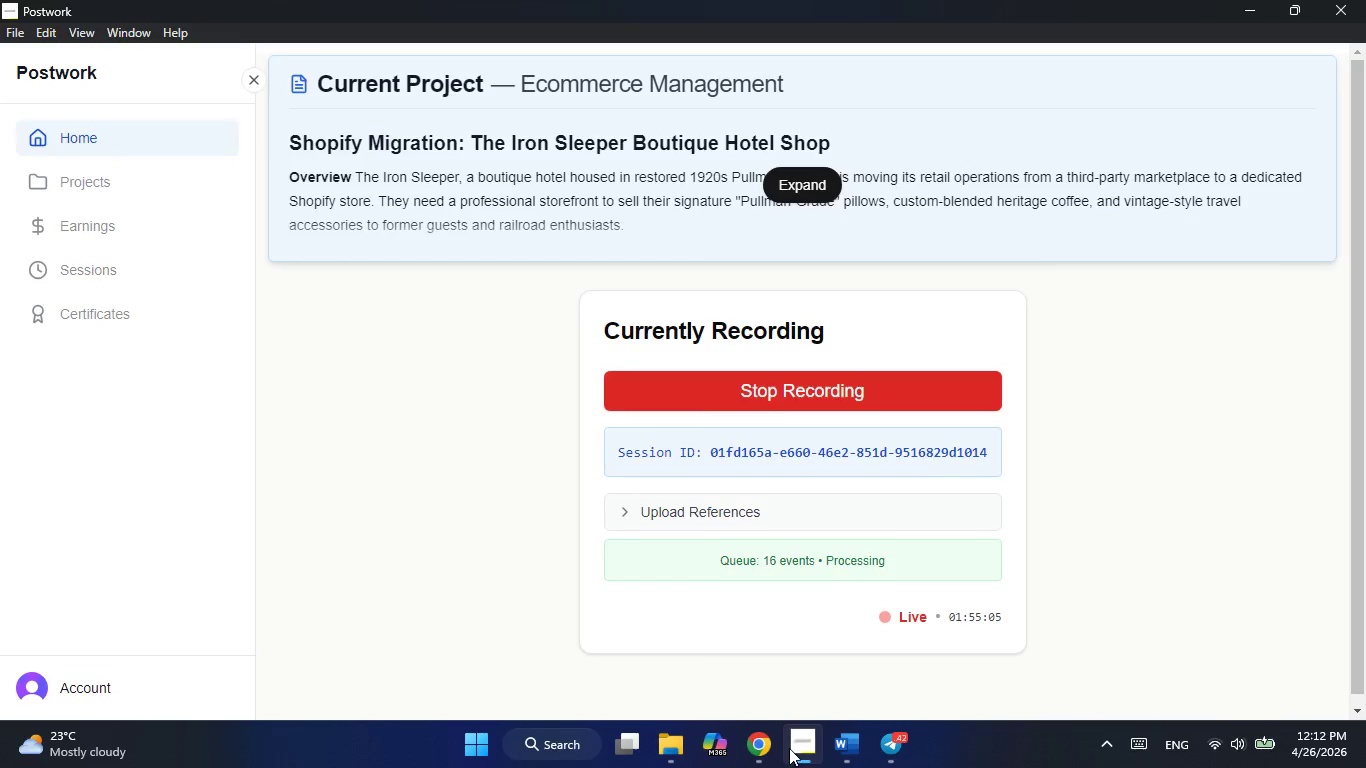 
left_click([789, 748])
 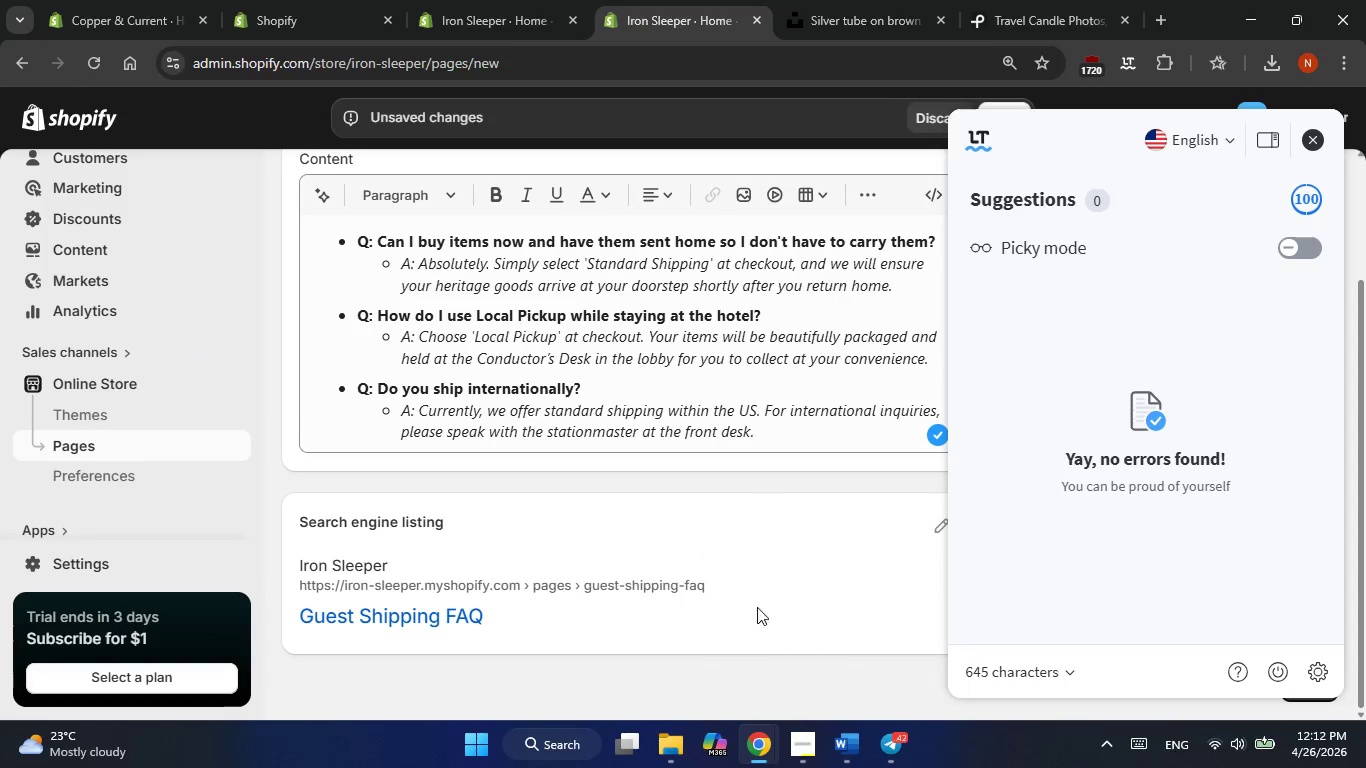 
left_click([806, 758])